 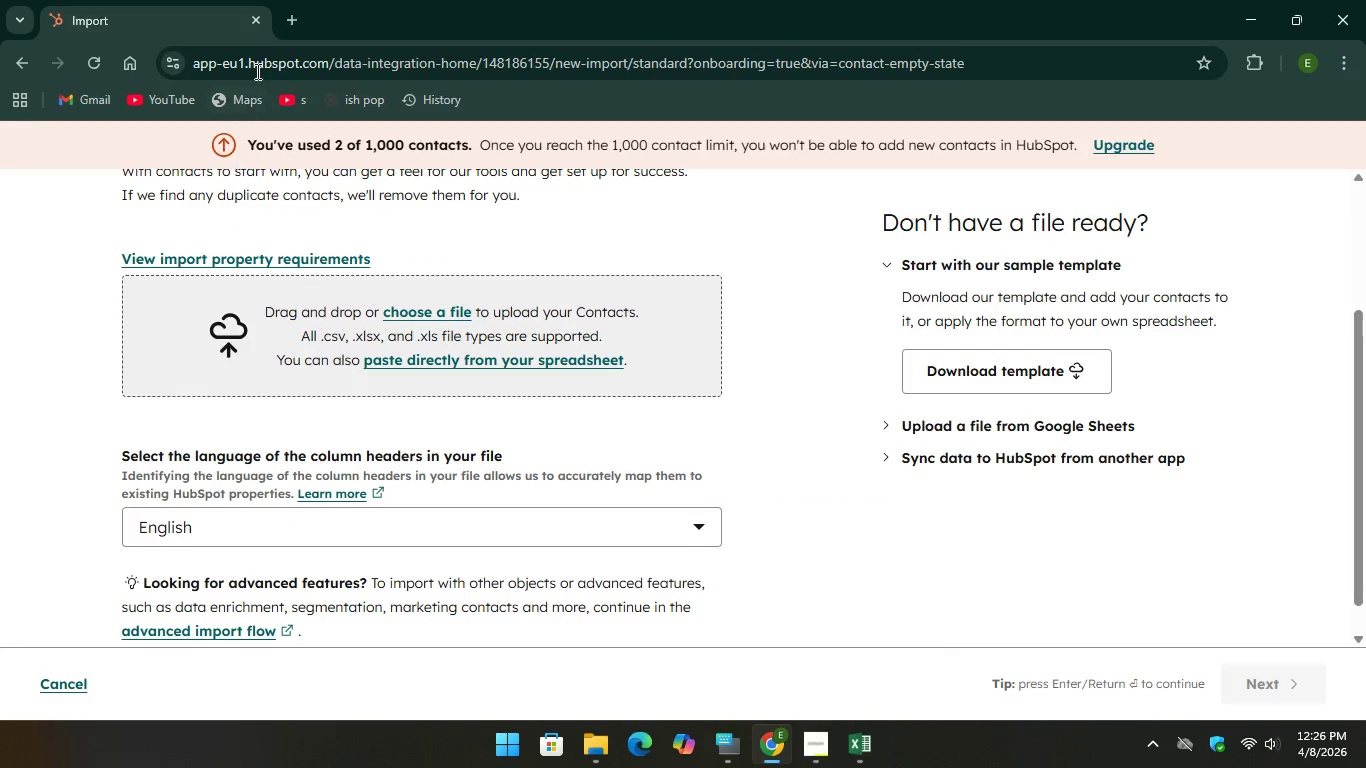 
scroll: coordinate [484, 393], scroll_direction: up, amount: 10.0
 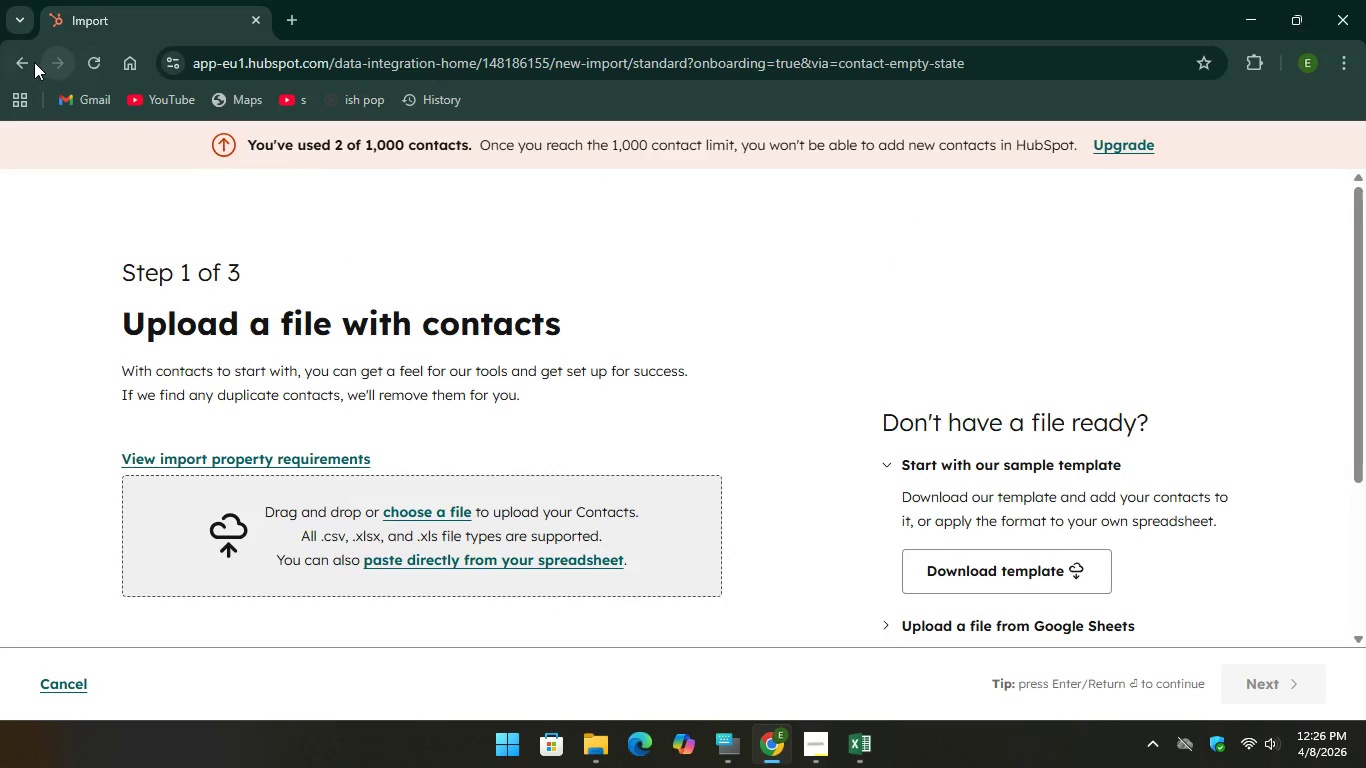 
left_click([27, 63])
 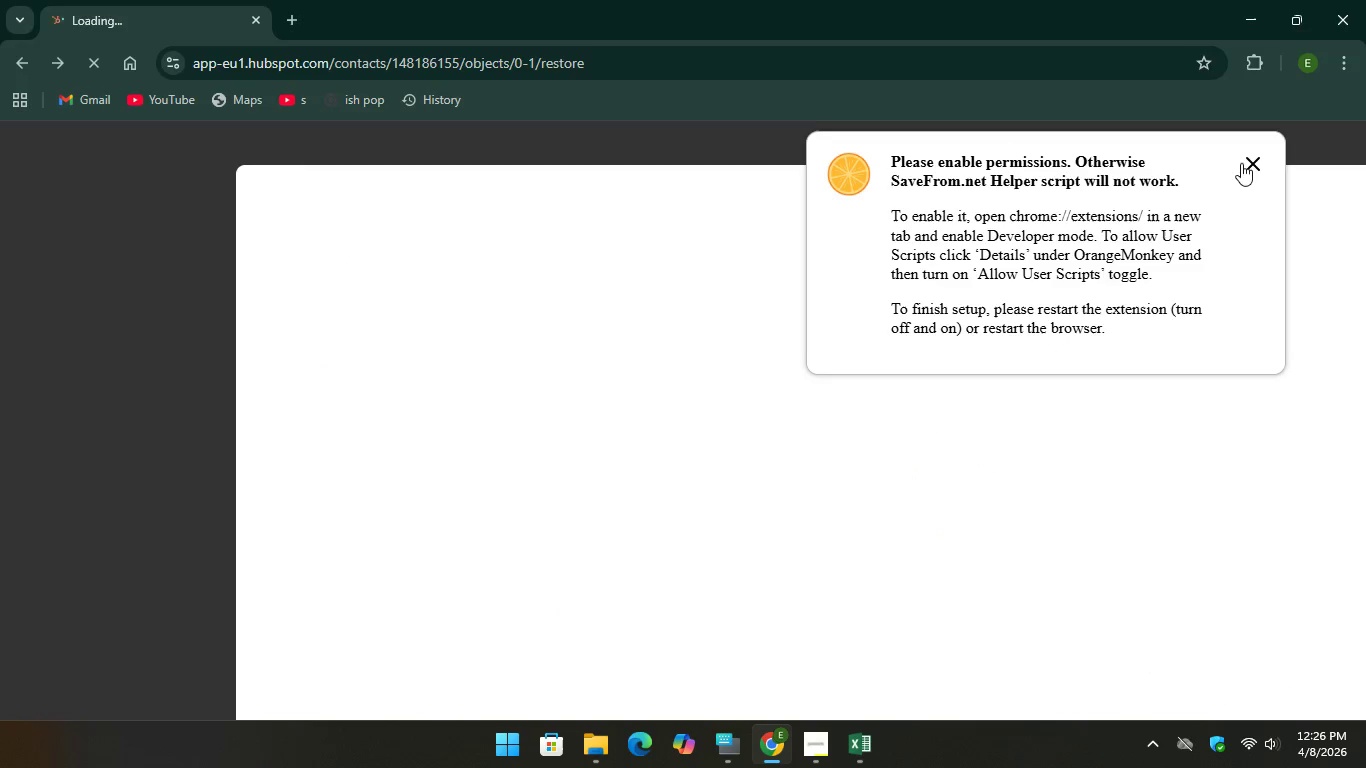 
left_click([1250, 162])
 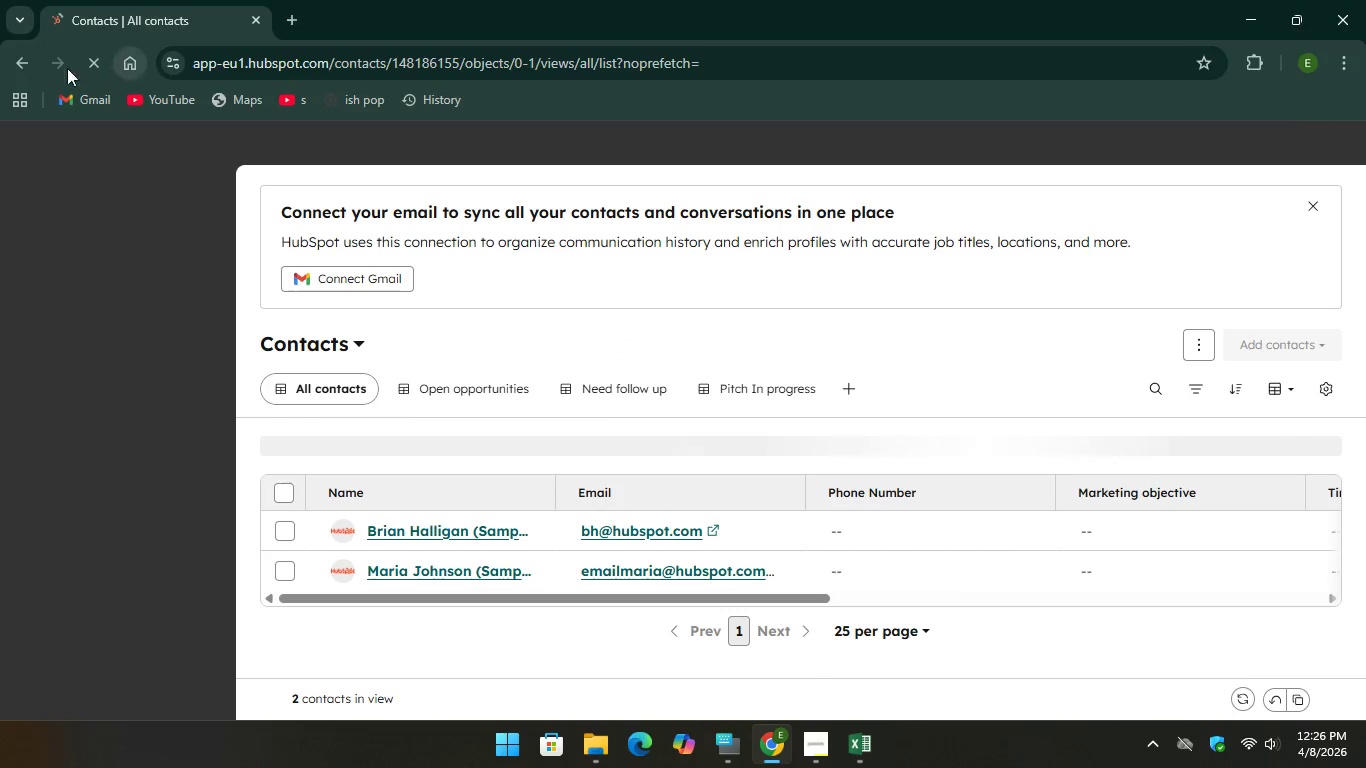 
scroll: coordinate [416, 312], scroll_direction: up, amount: 5.0
 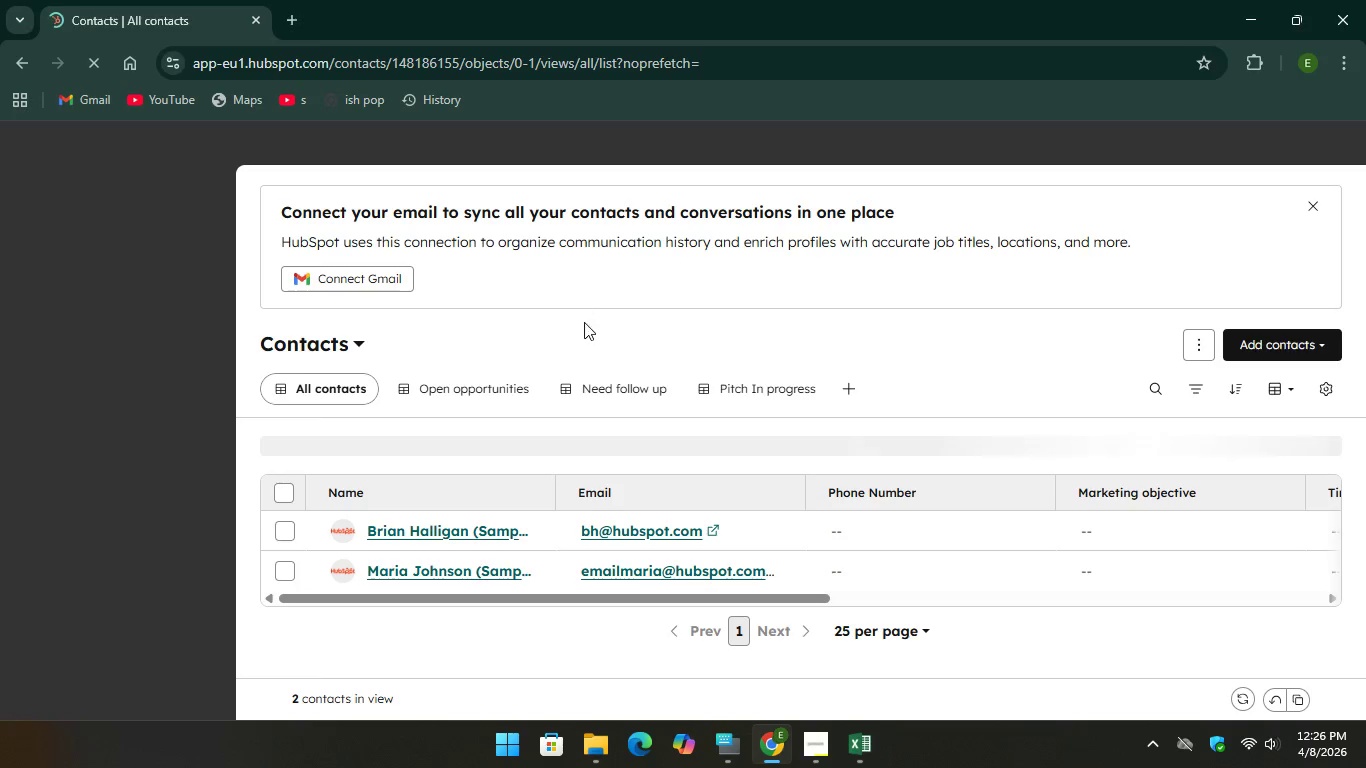 
scroll: coordinate [407, 248], scroll_direction: down, amount: 1.0
 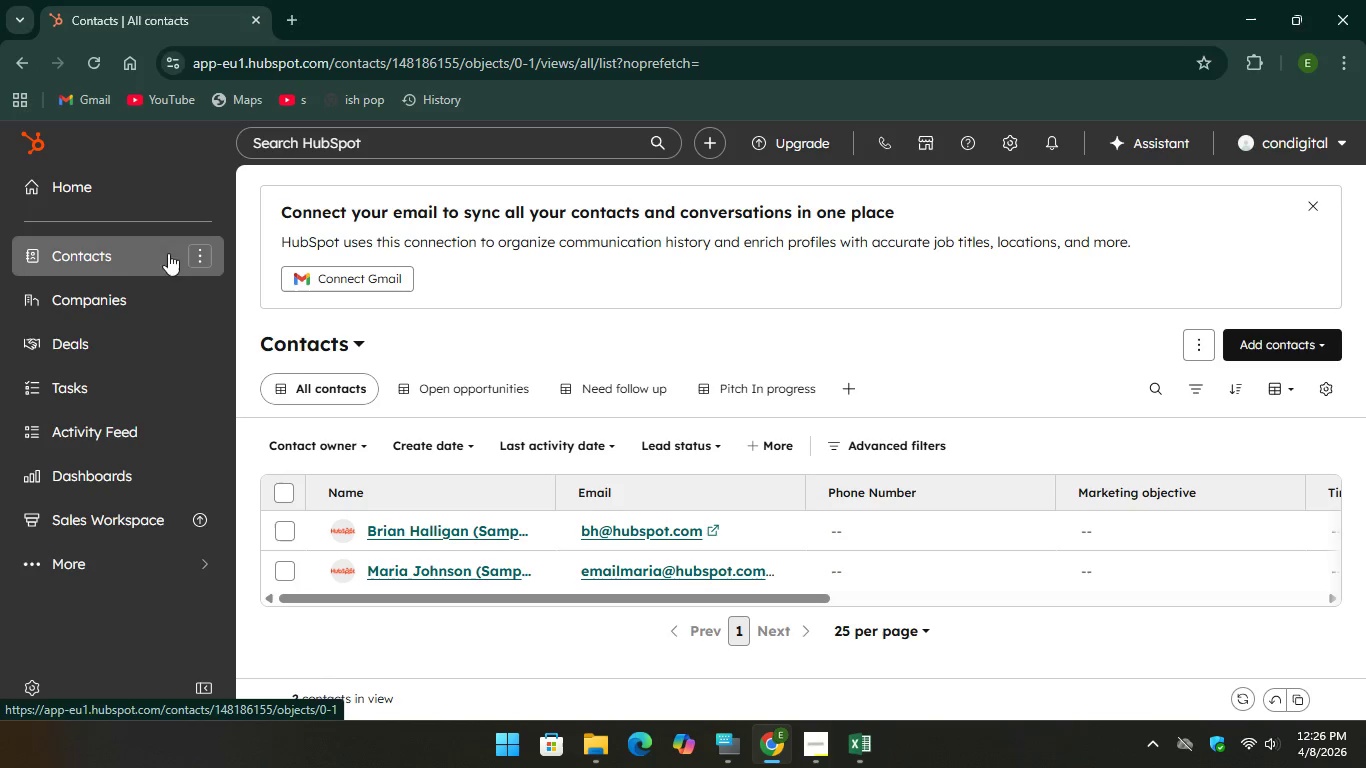 
left_click([107, 191])
 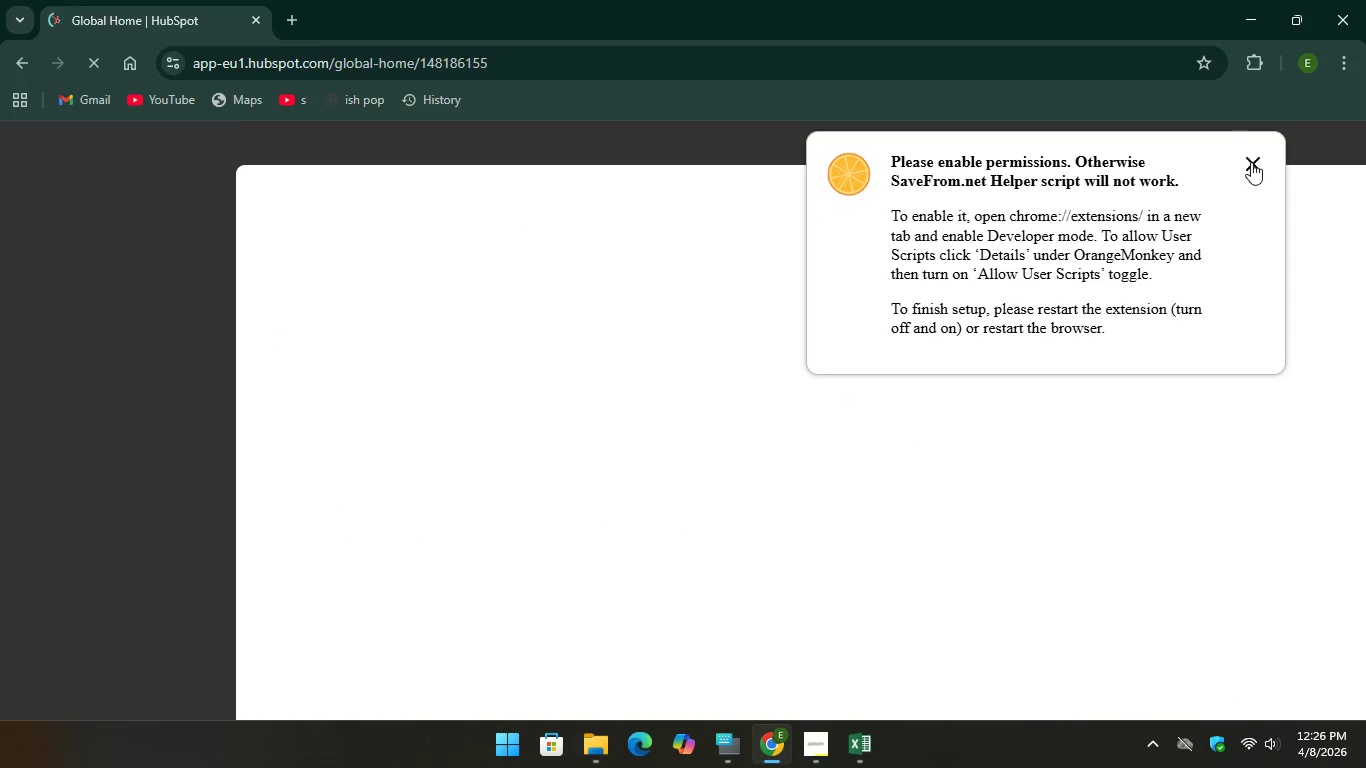 
left_click([1253, 164])
 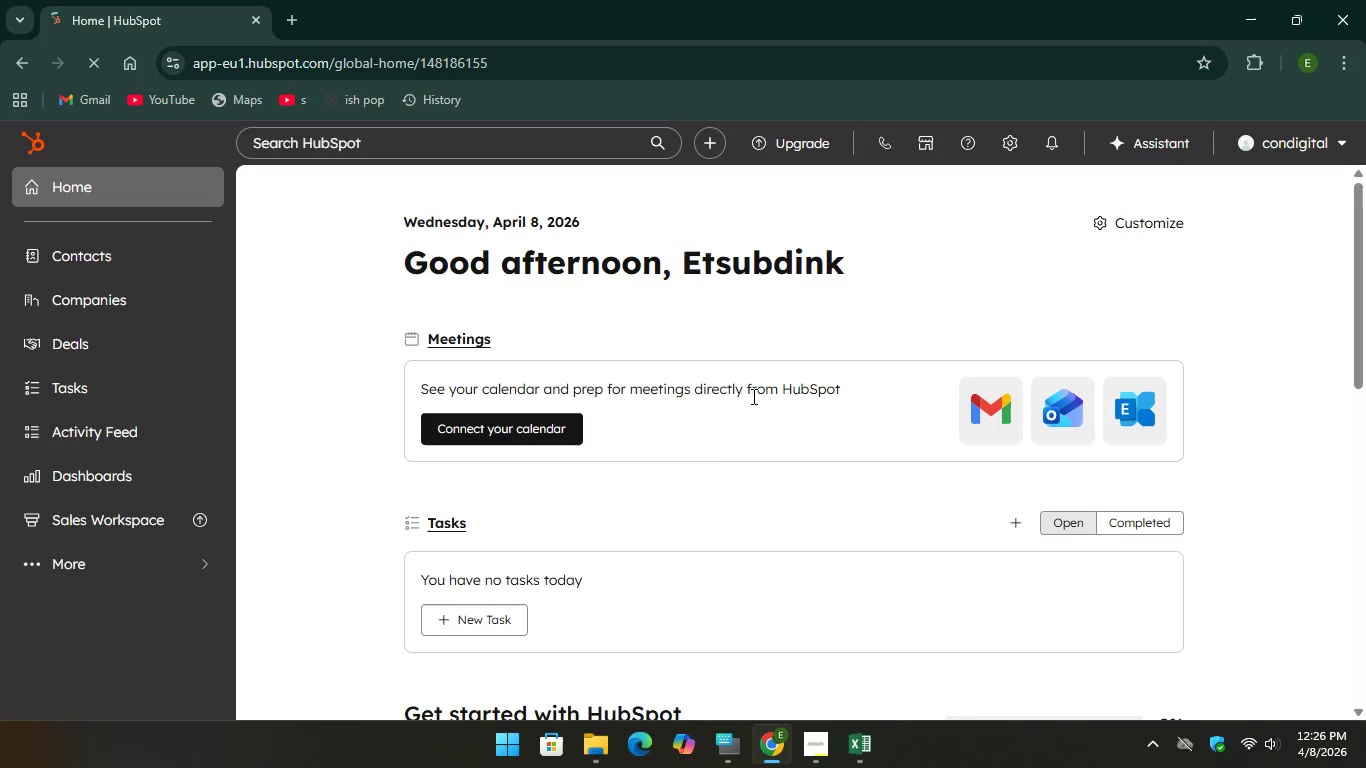 
wait(10.91)
 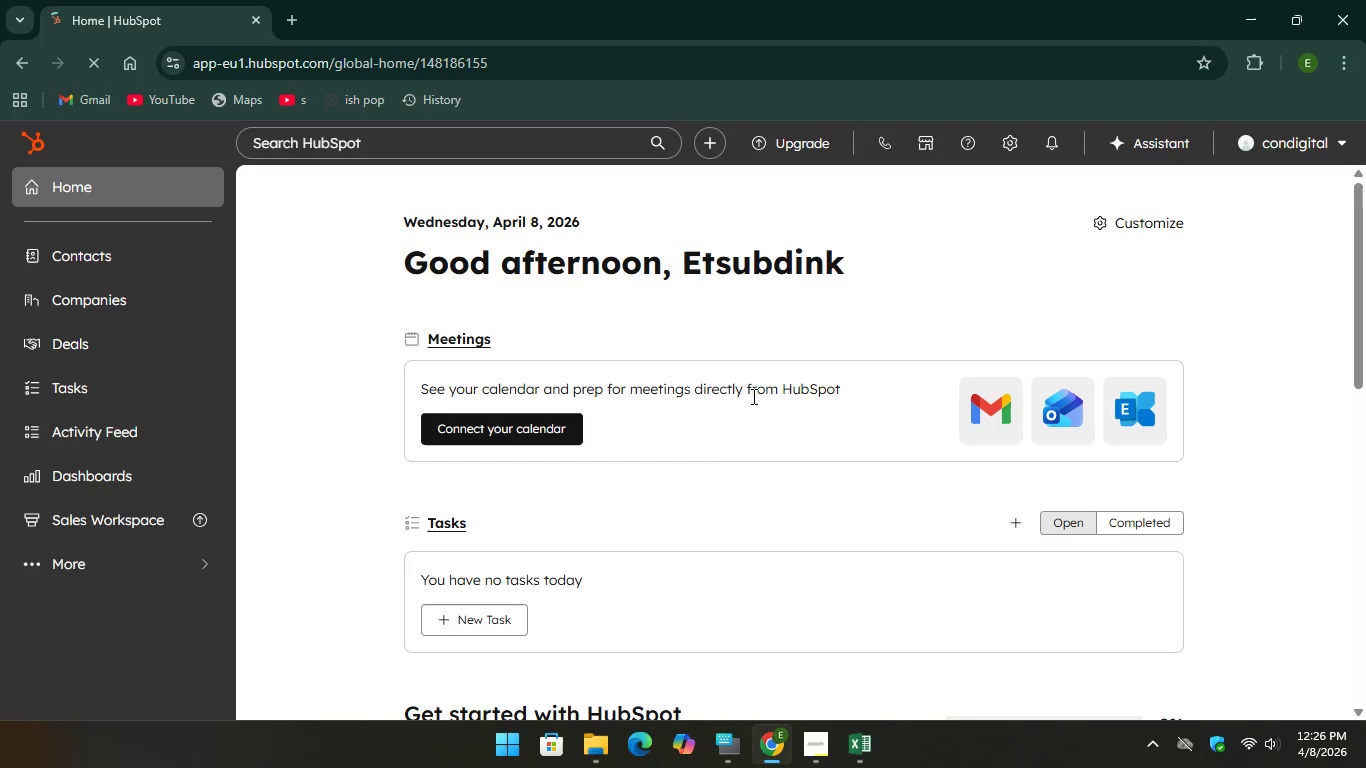 
left_click([1020, 142])
 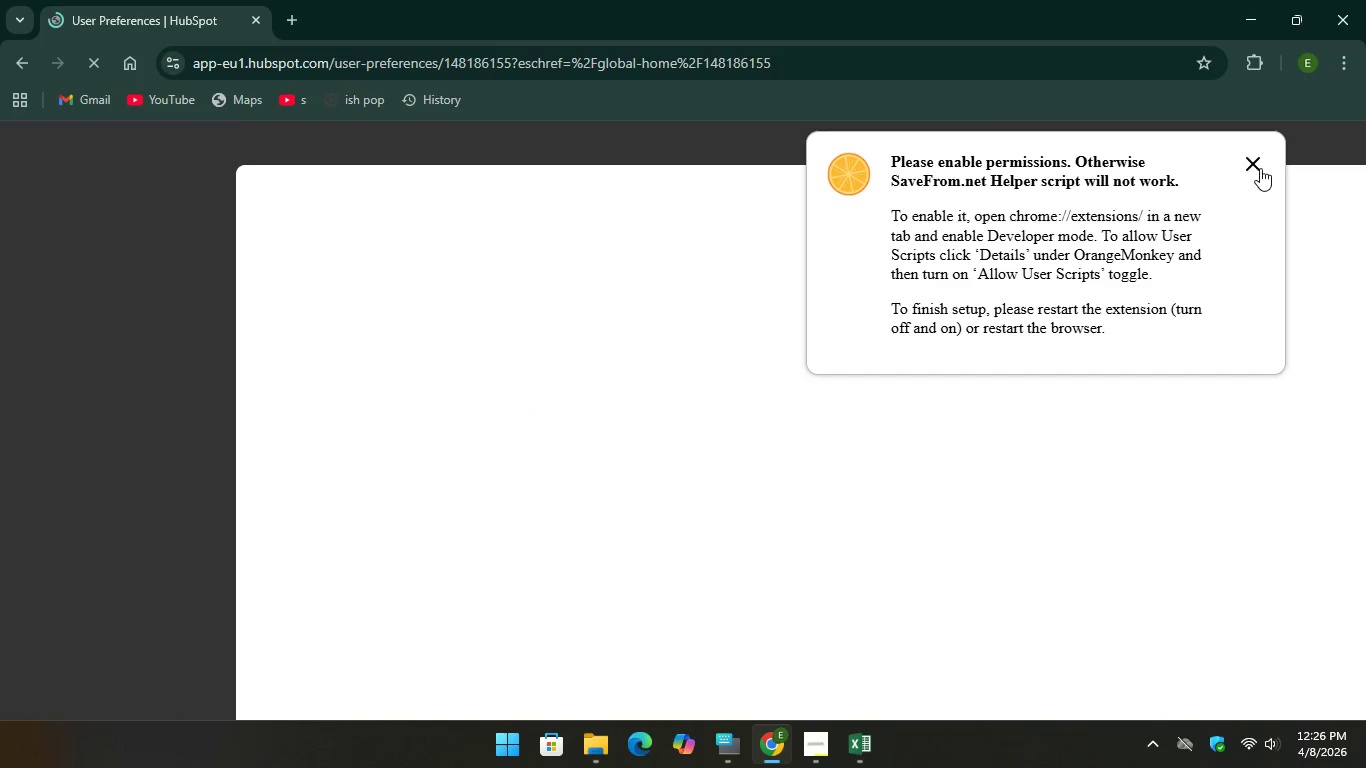 
left_click([1260, 166])
 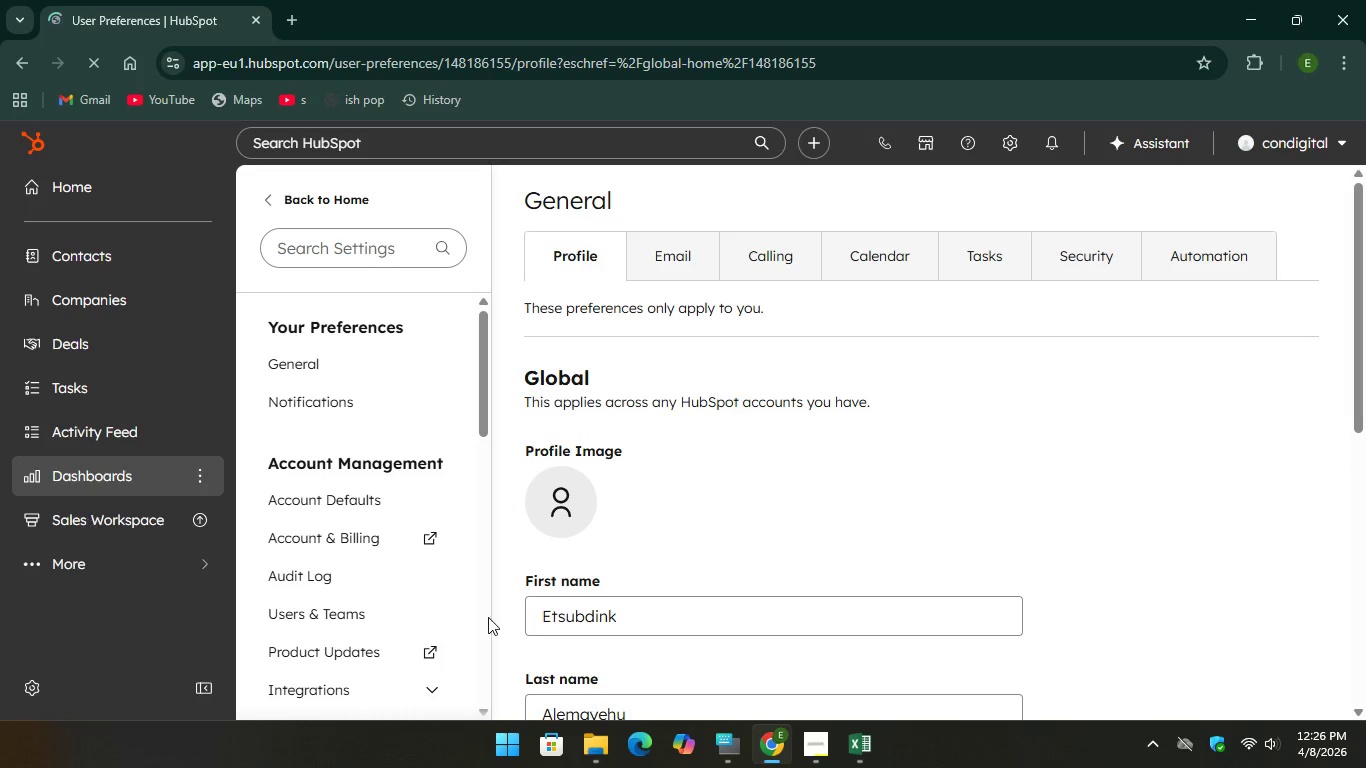 
scroll: coordinate [426, 507], scroll_direction: down, amount: 6.0
 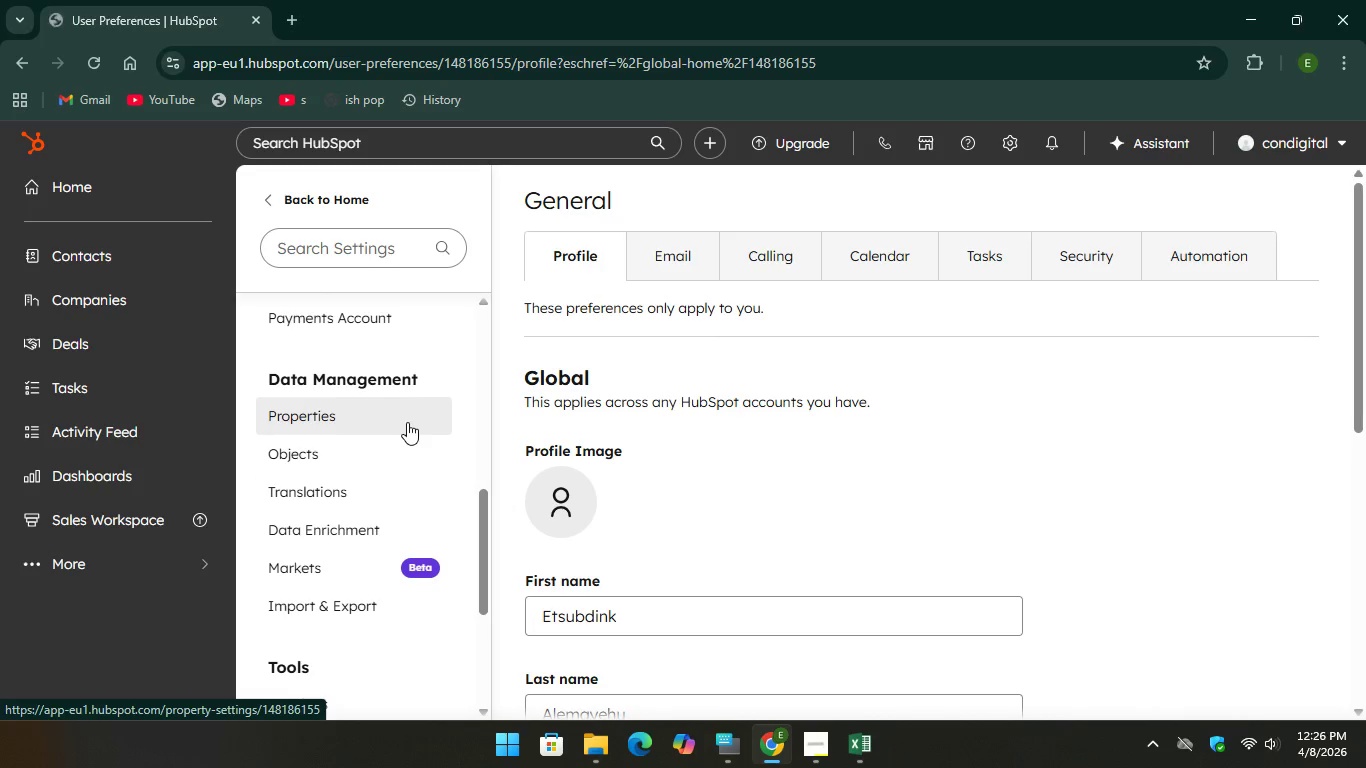 
left_click([407, 422])
 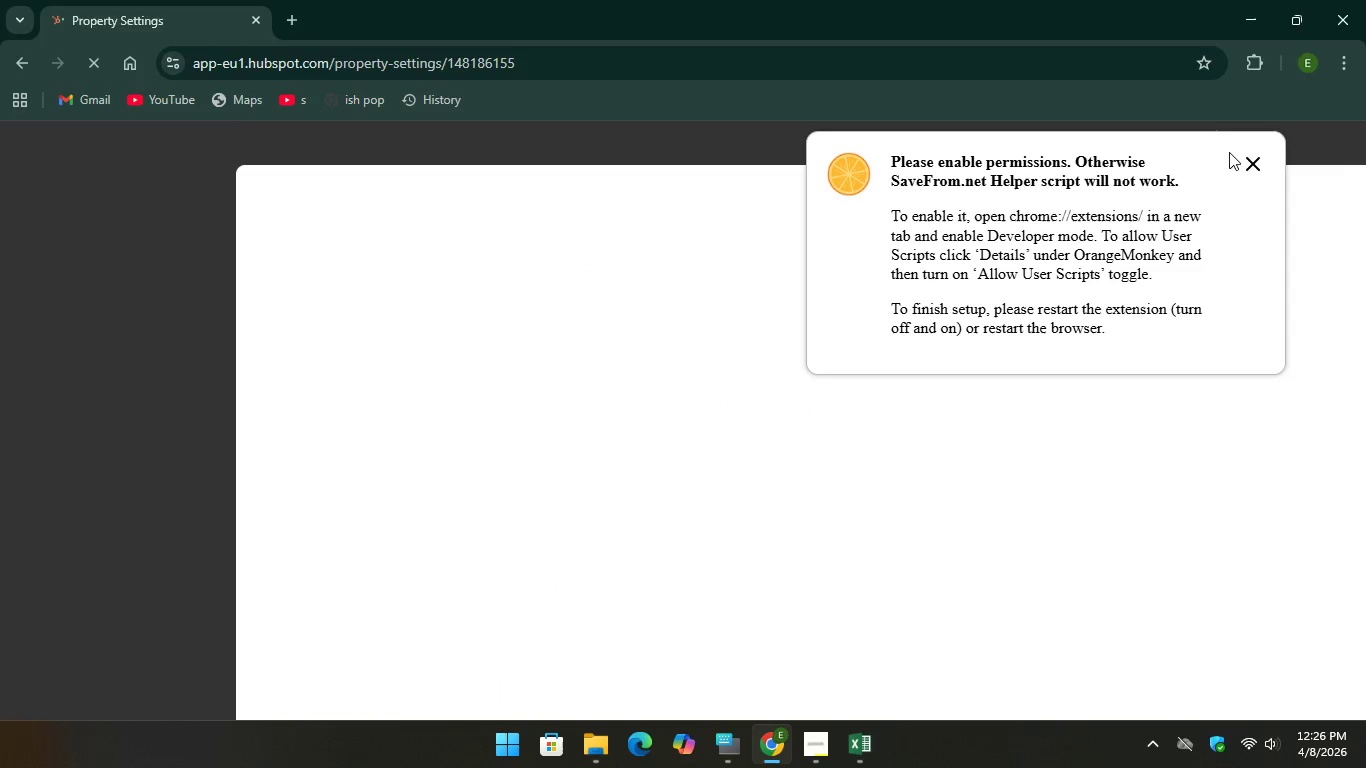 
left_click([1248, 164])
 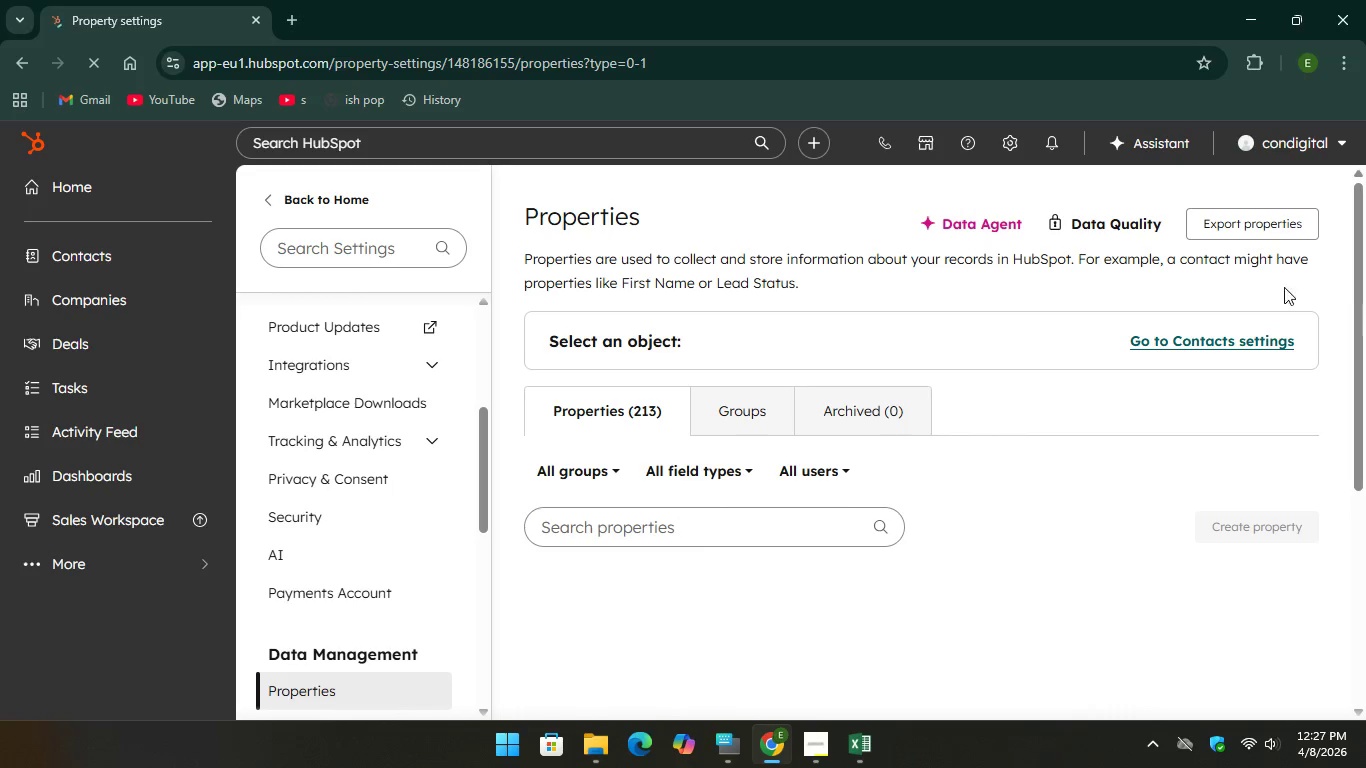 
wait(5.59)
 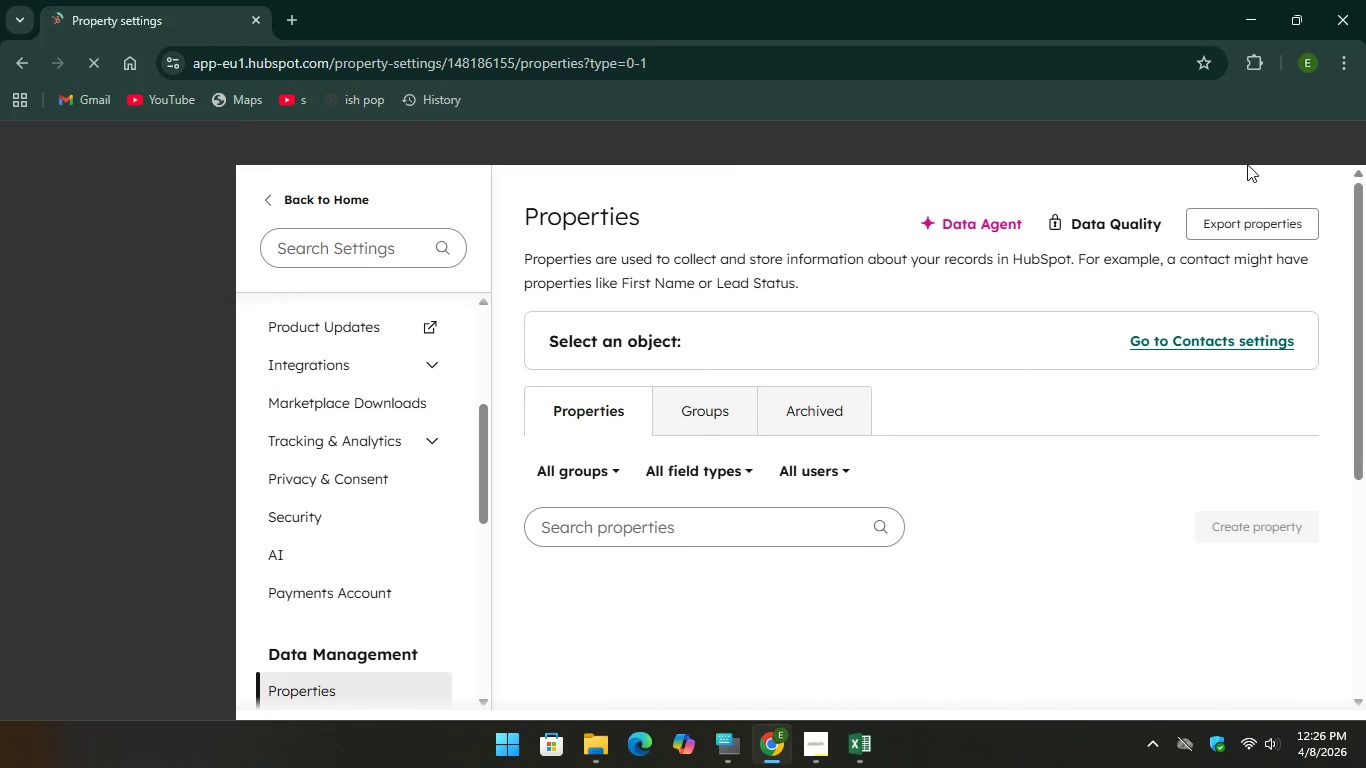 
scroll: coordinate [1031, 371], scroll_direction: down, amount: 2.0
 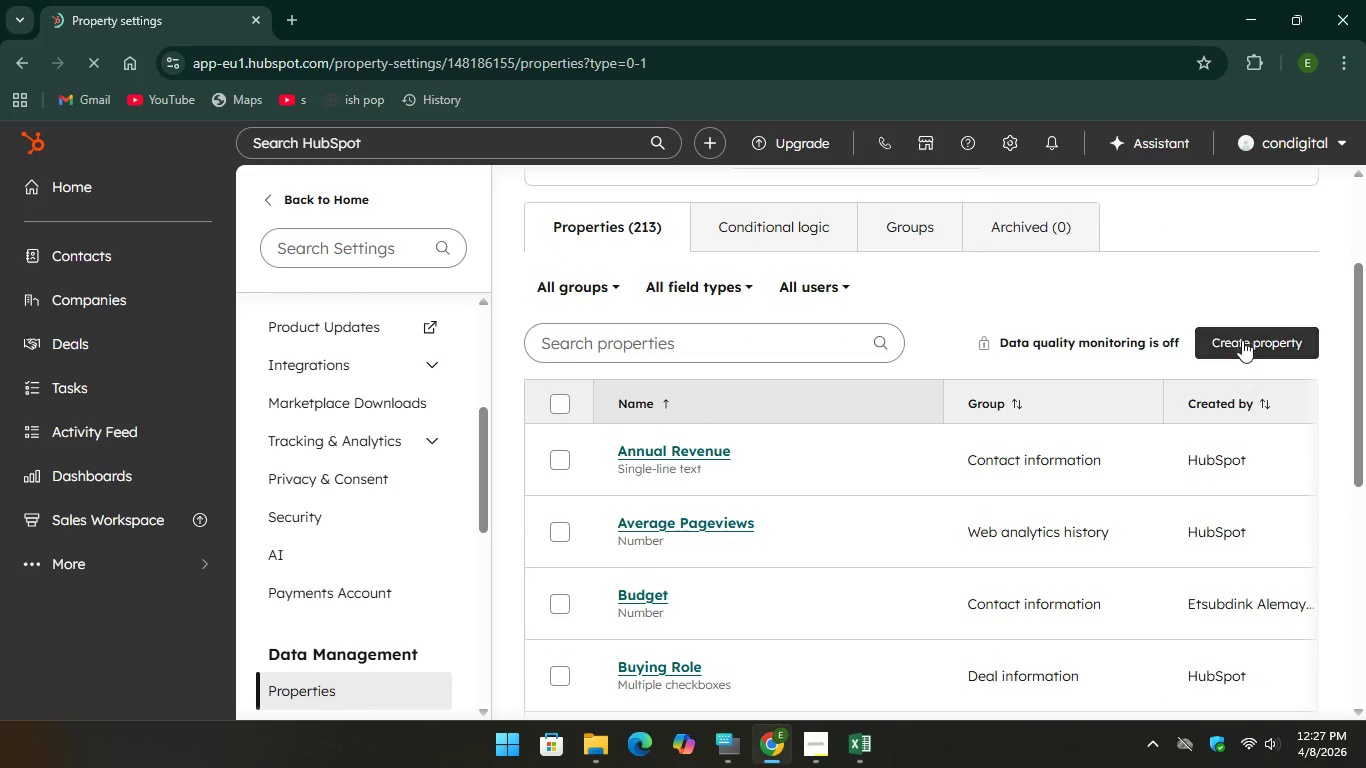 
left_click([1242, 340])
 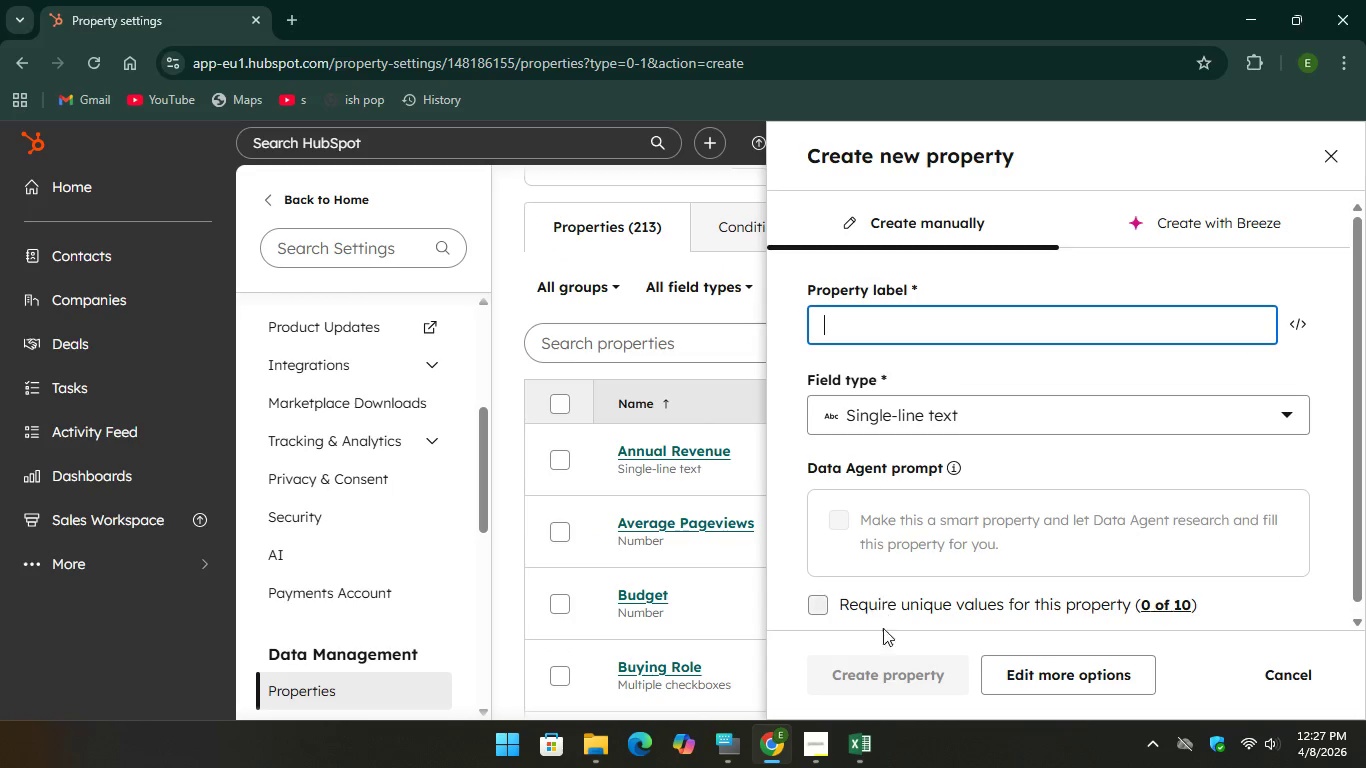 
wait(6.48)
 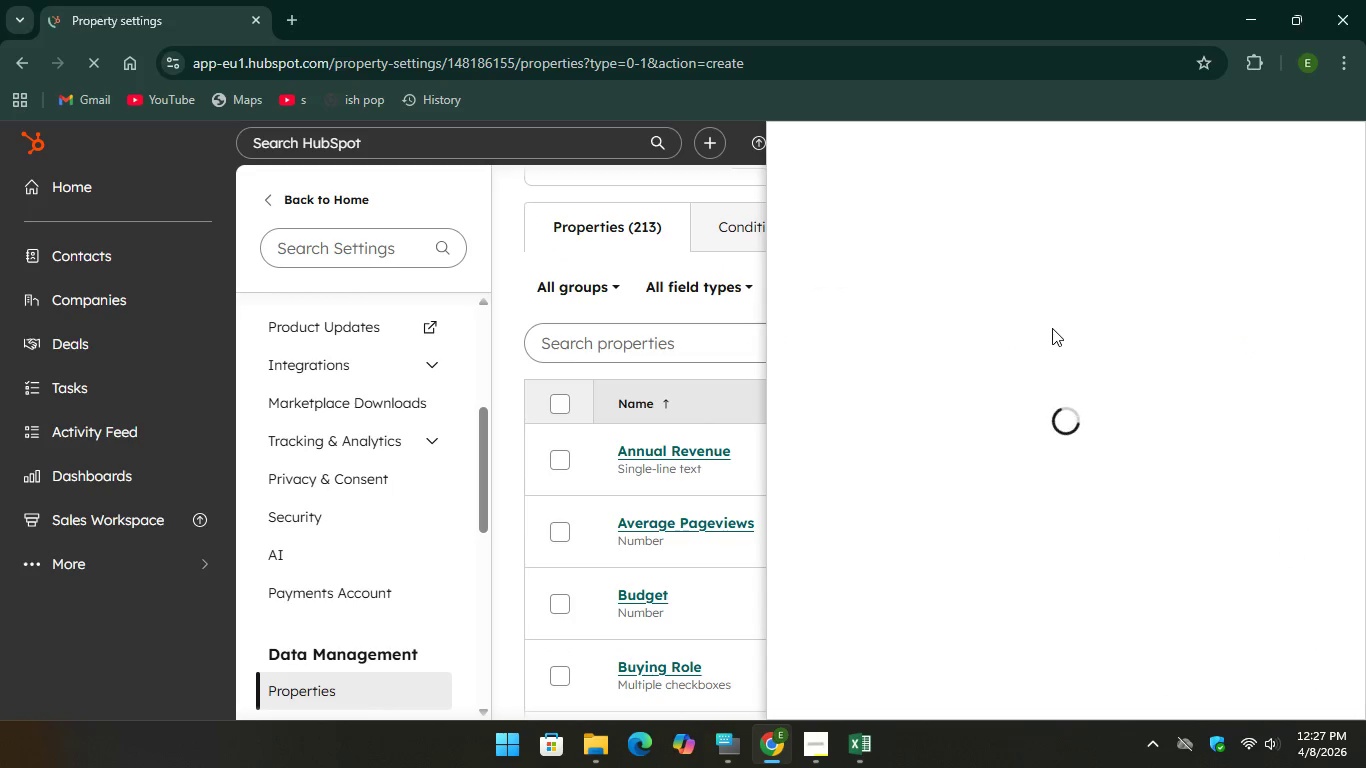 
left_click([713, 736])
 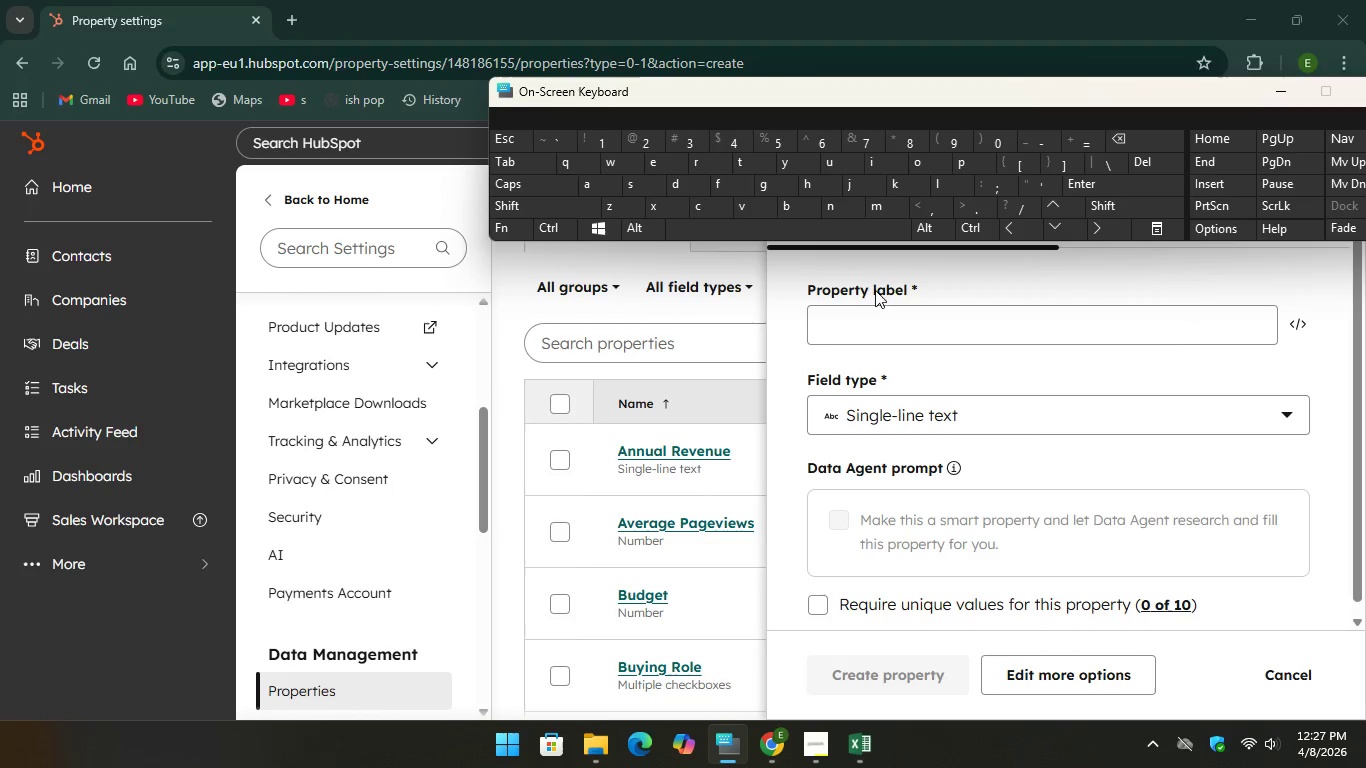 
left_click([839, 336])
 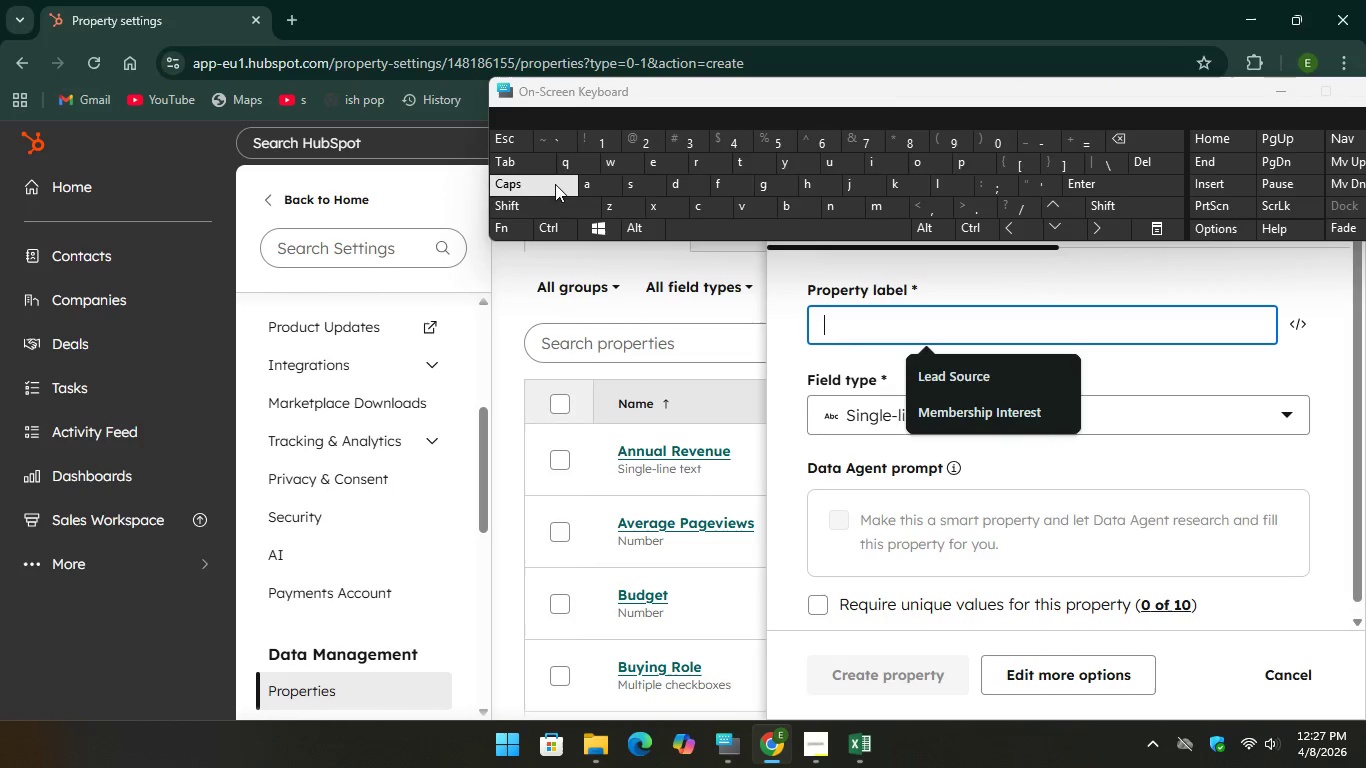 
type(Link)
 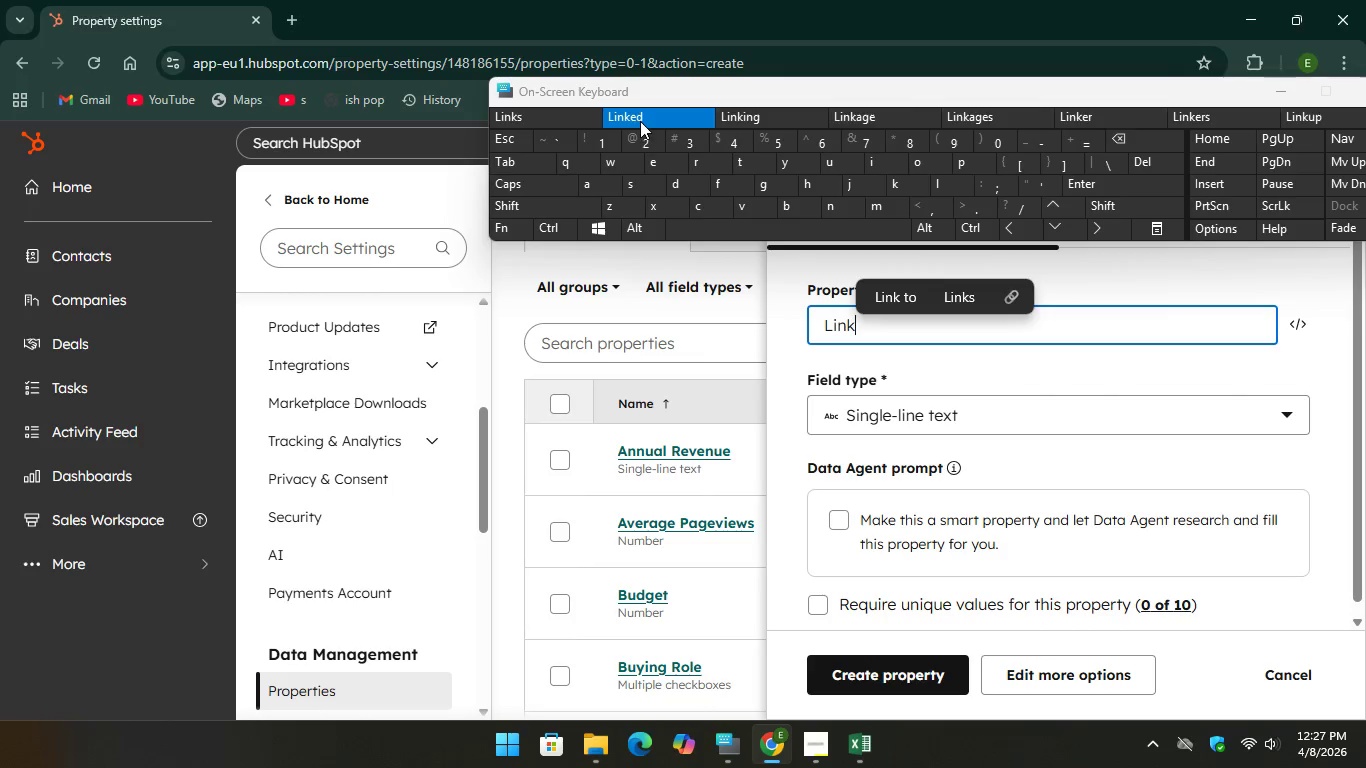 
key(Unknown)
 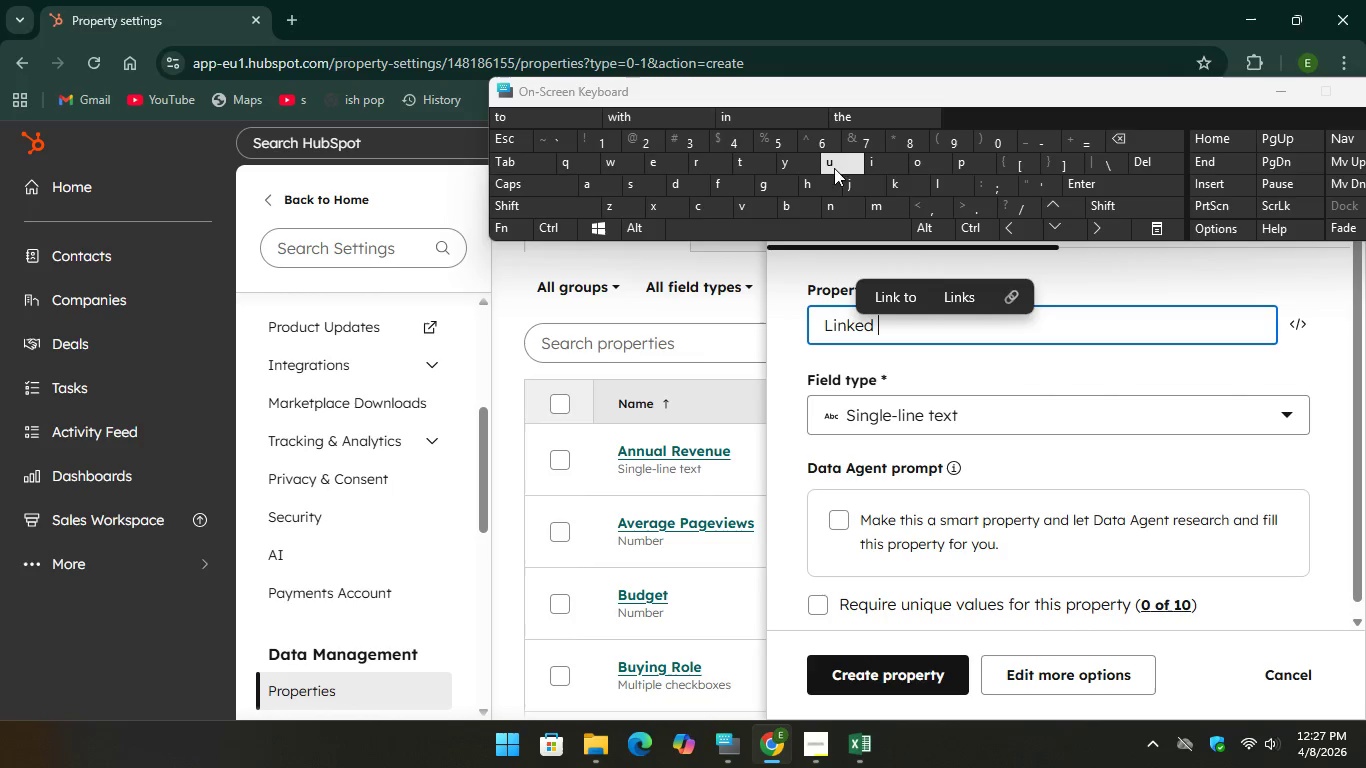 
key(Unknown)
 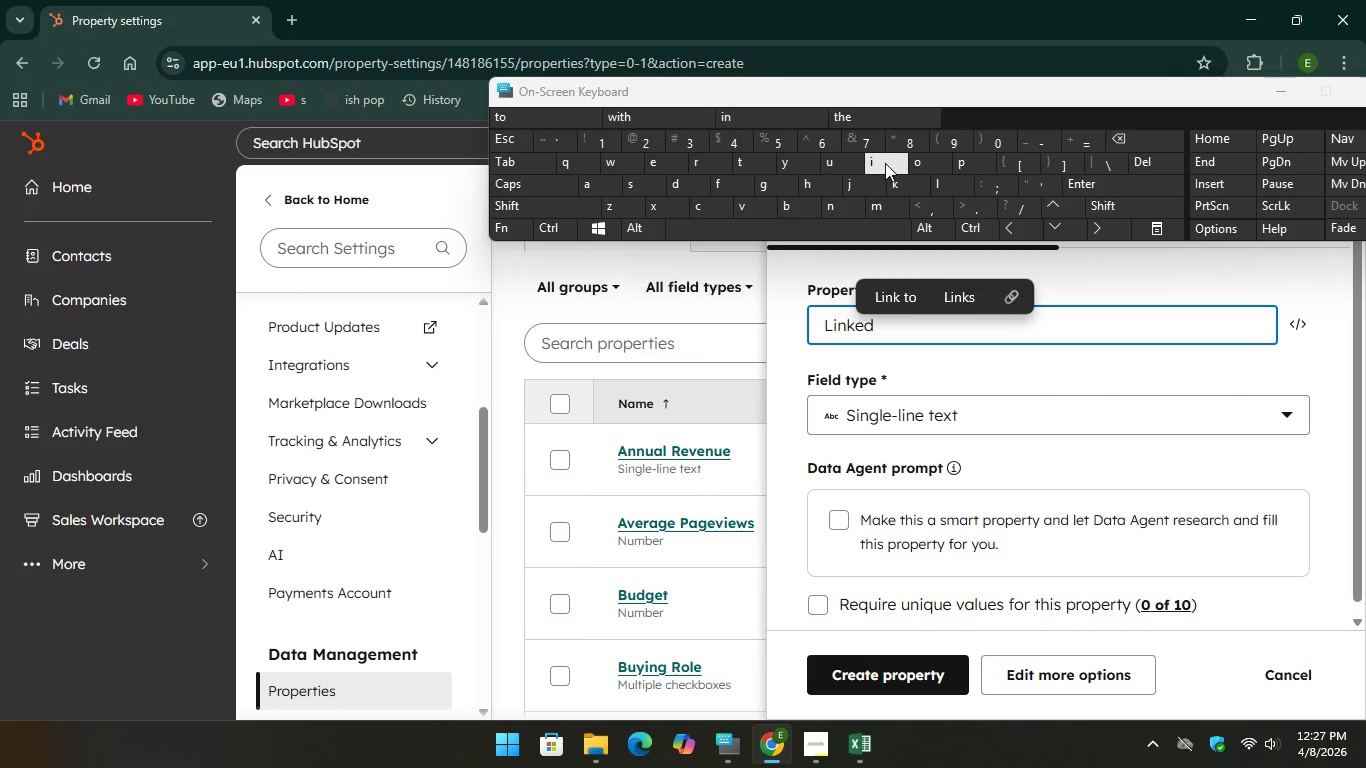 
key(Unknown)
 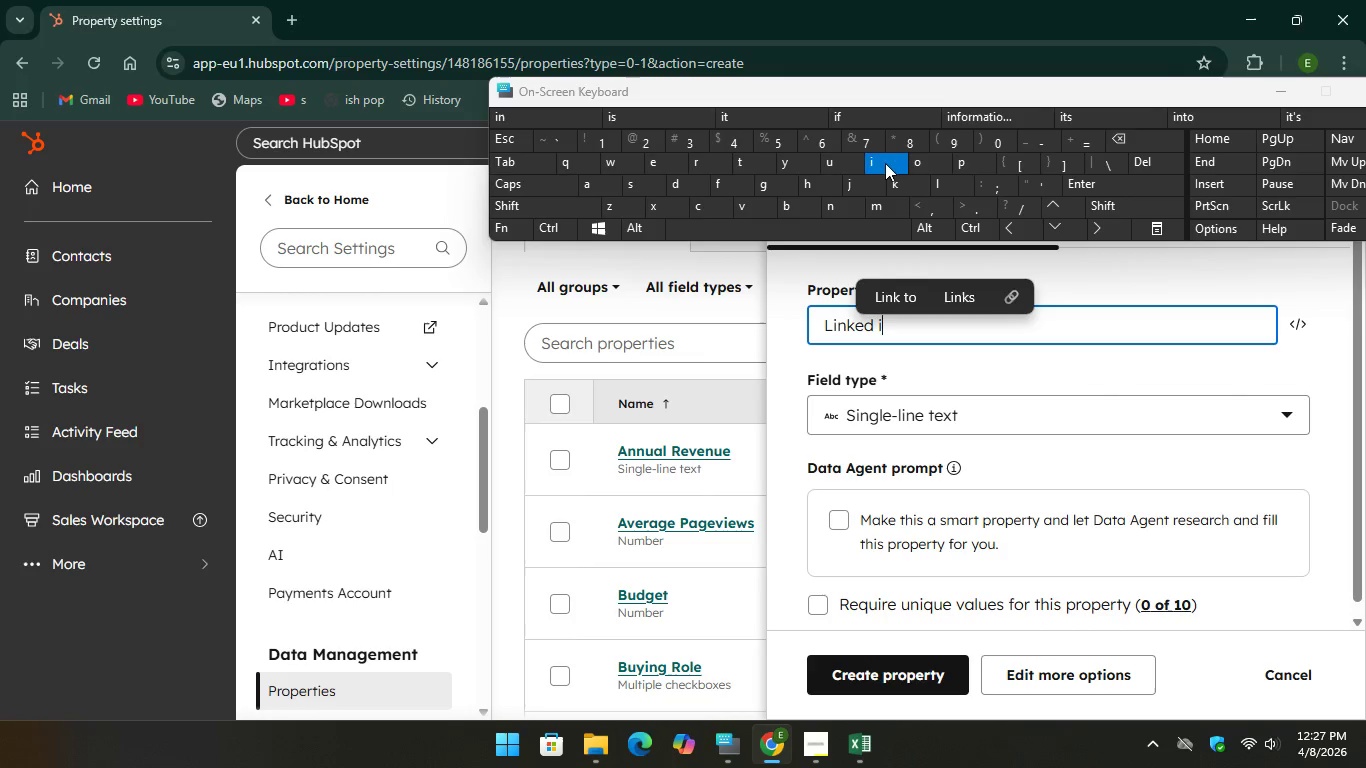 
type(in out)
 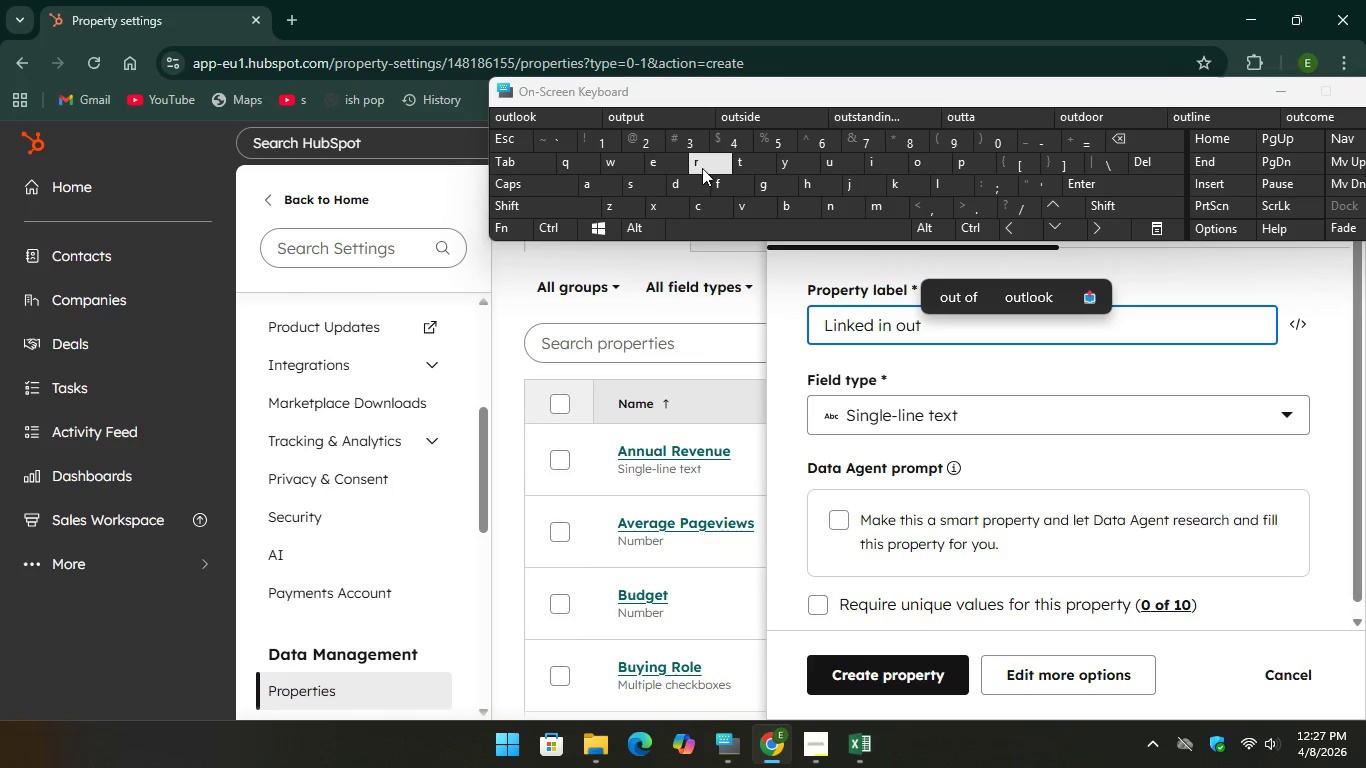 
type(reastatus)
 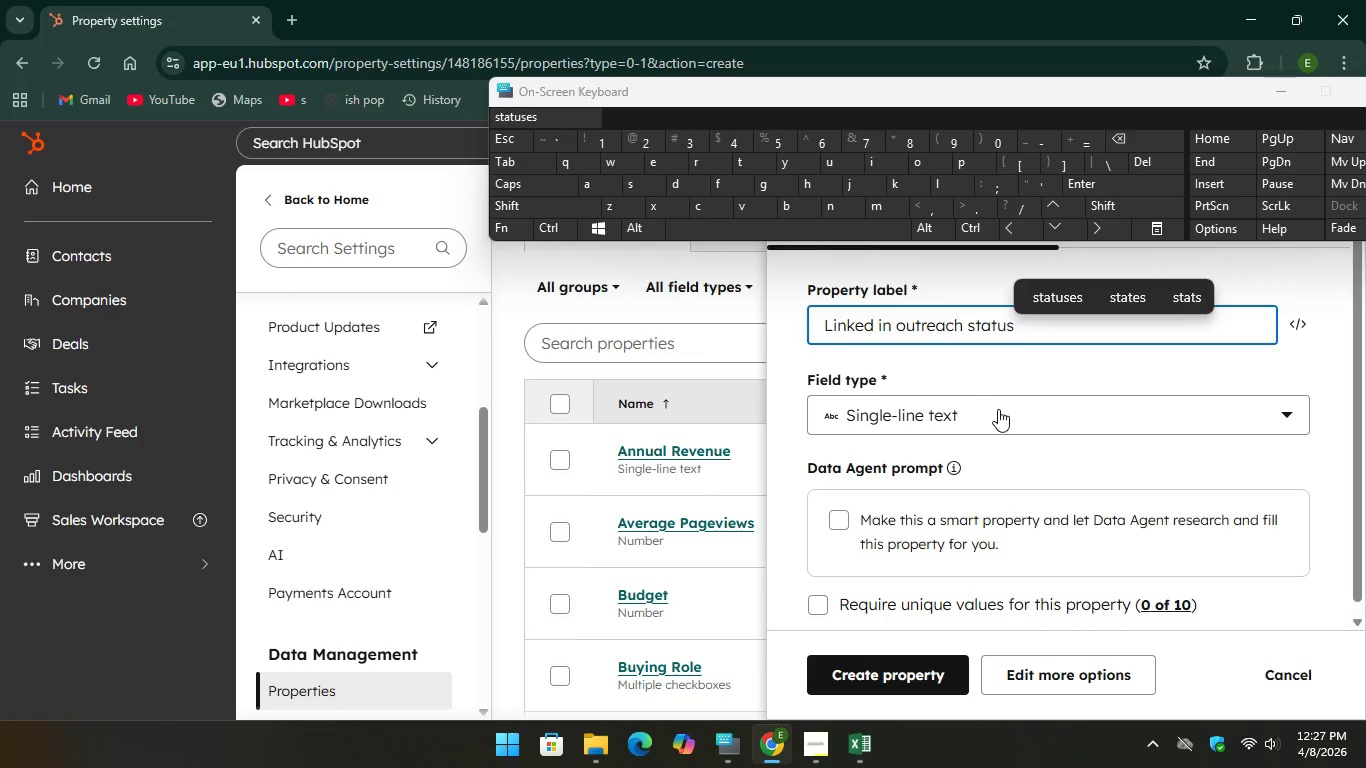 
left_click([997, 409])
 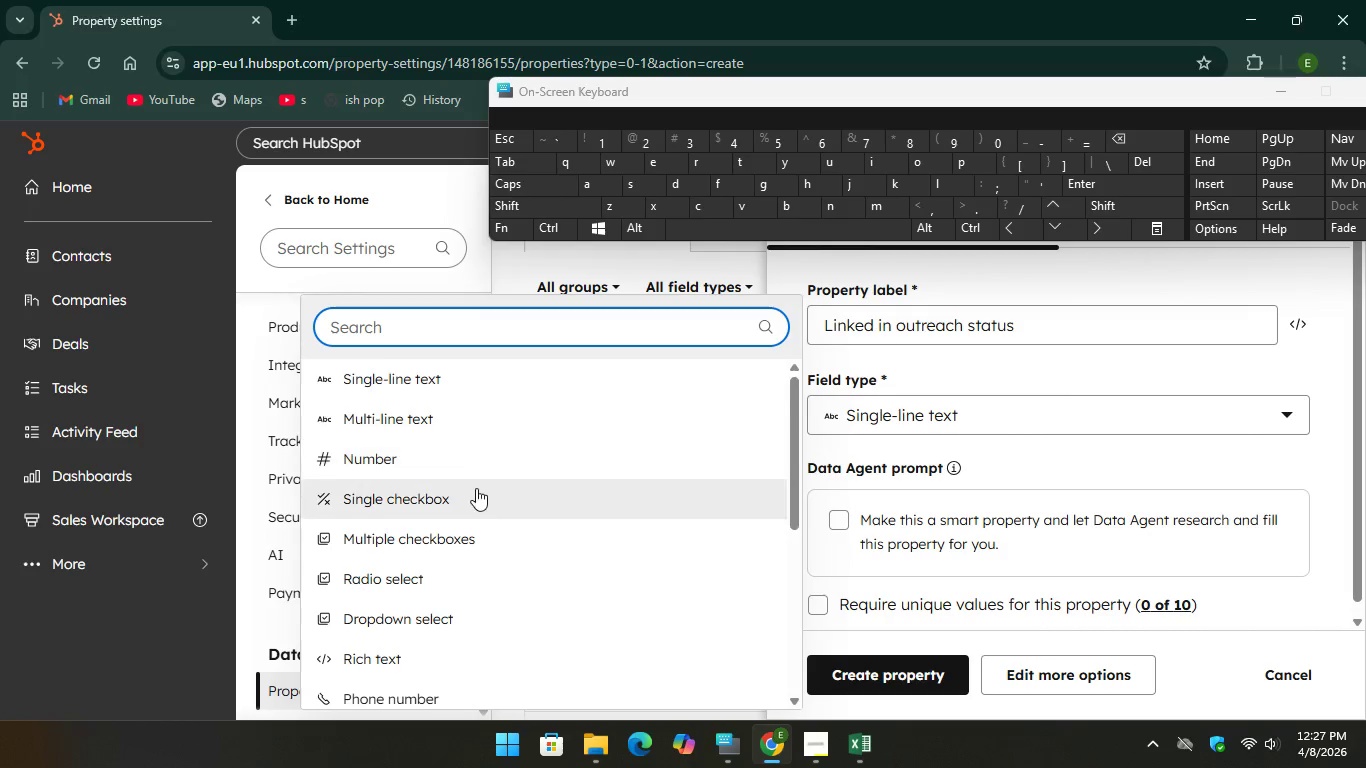 
scroll: coordinate [476, 489], scroll_direction: down, amount: 3.0
 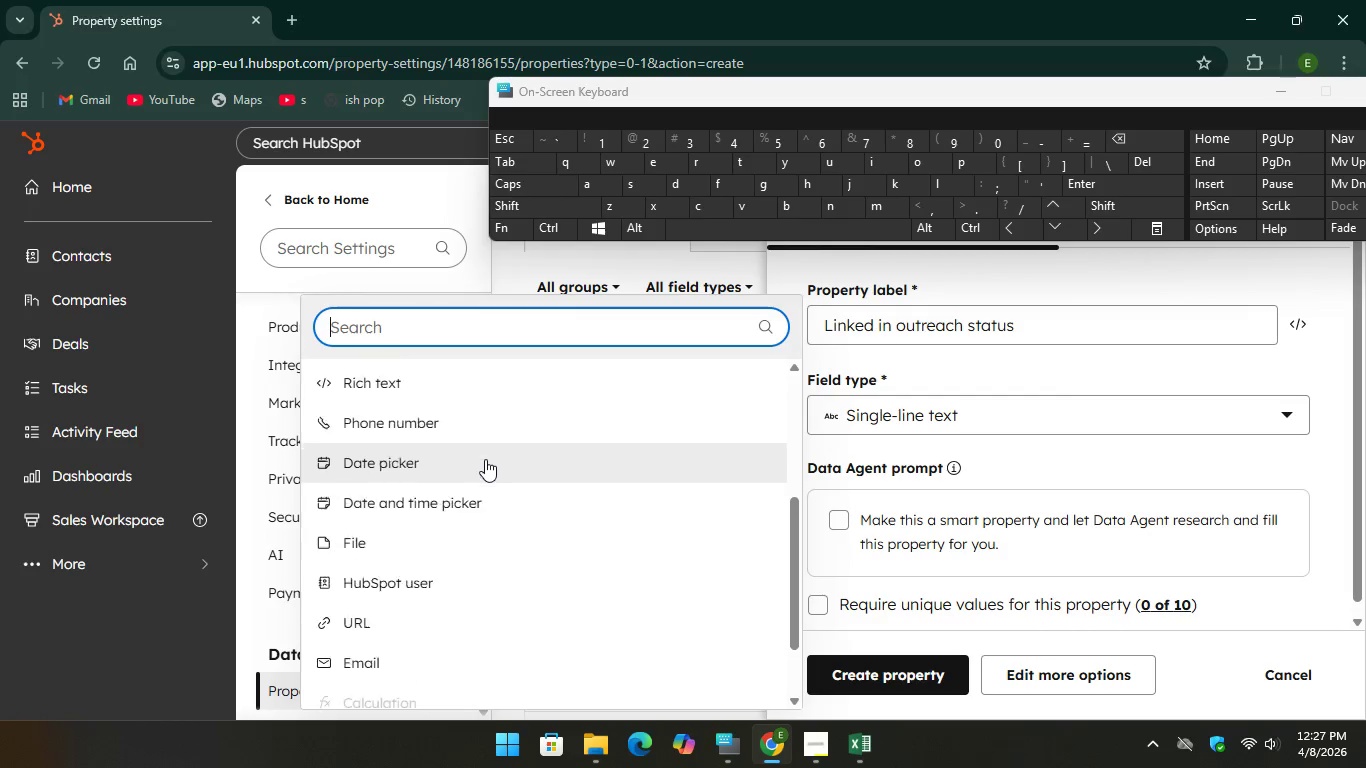 
scroll: coordinate [485, 459], scroll_direction: up, amount: 2.0
 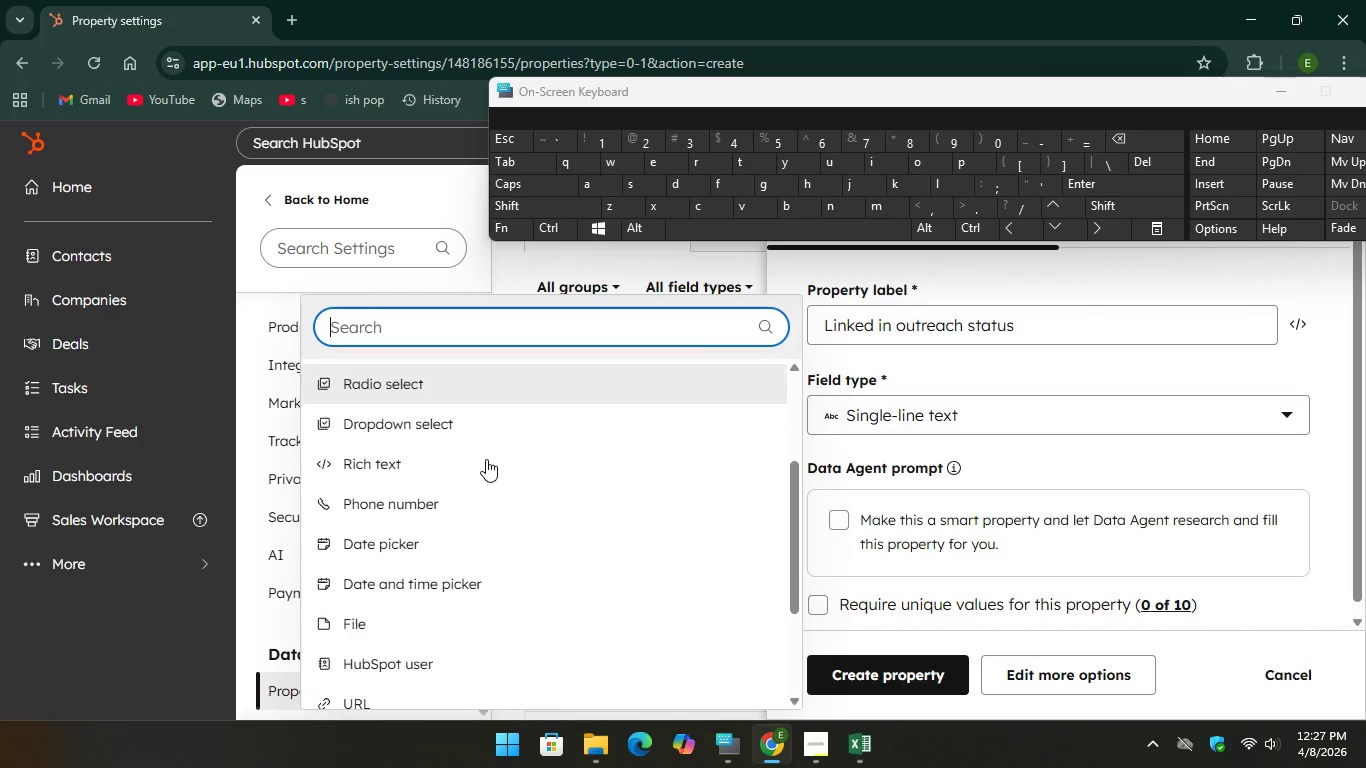 
scroll: coordinate [486, 459], scroll_direction: down, amount: 1.0
 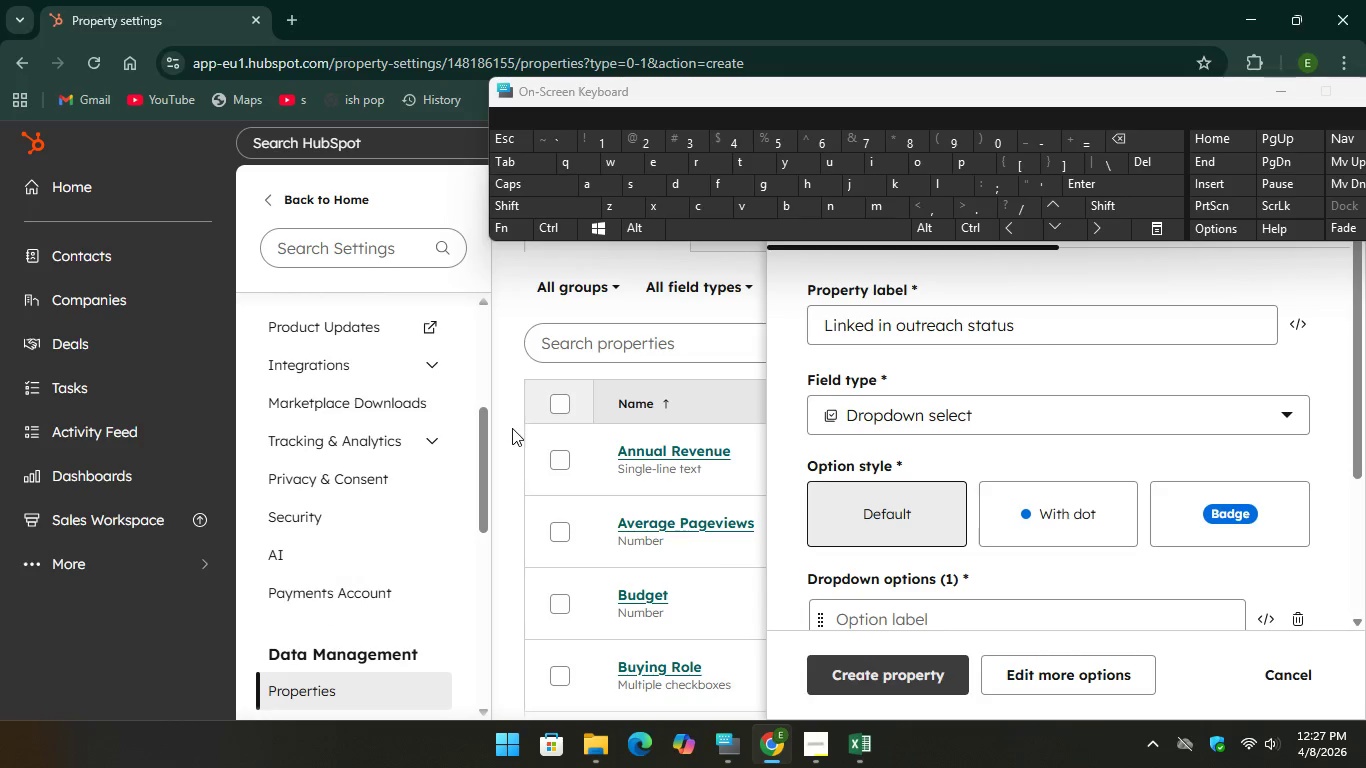 
left_click([512, 428])
 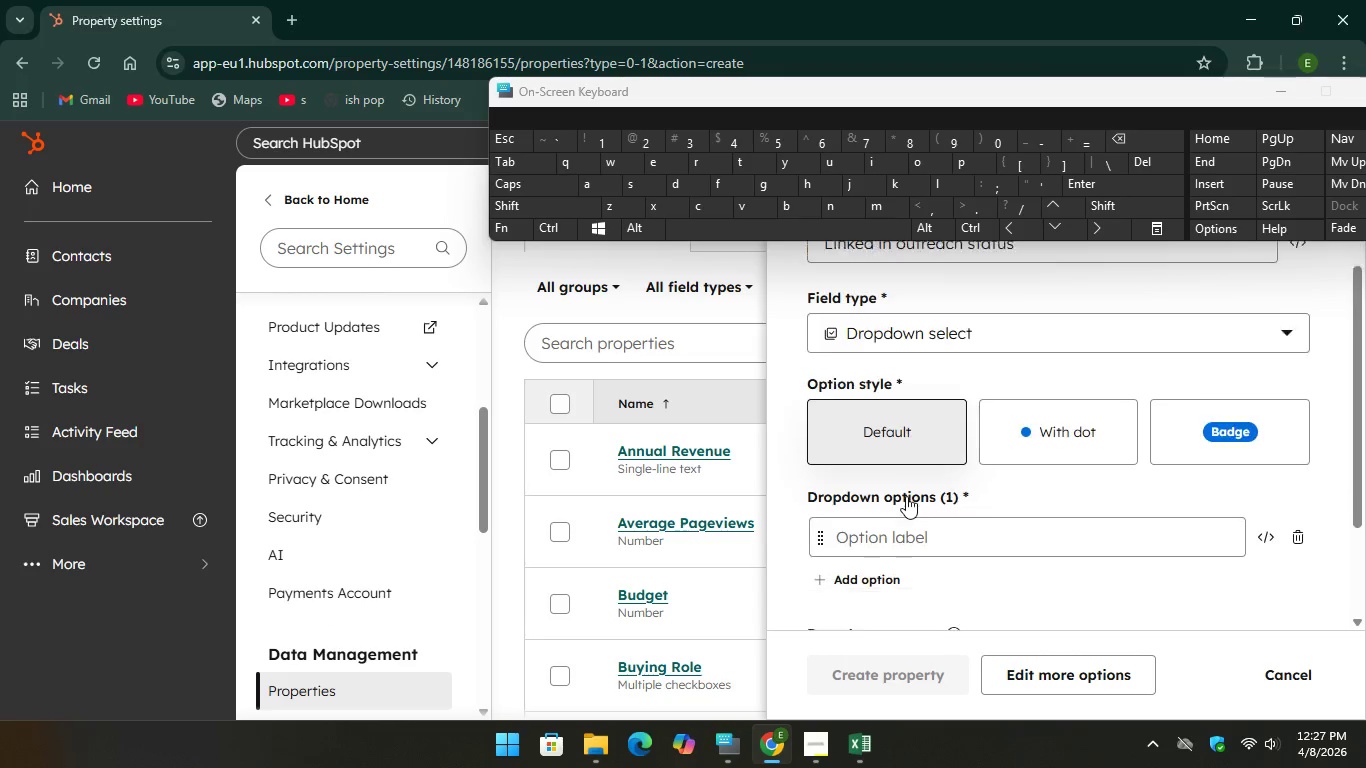 
scroll: coordinate [906, 496], scroll_direction: down, amount: 1.0
 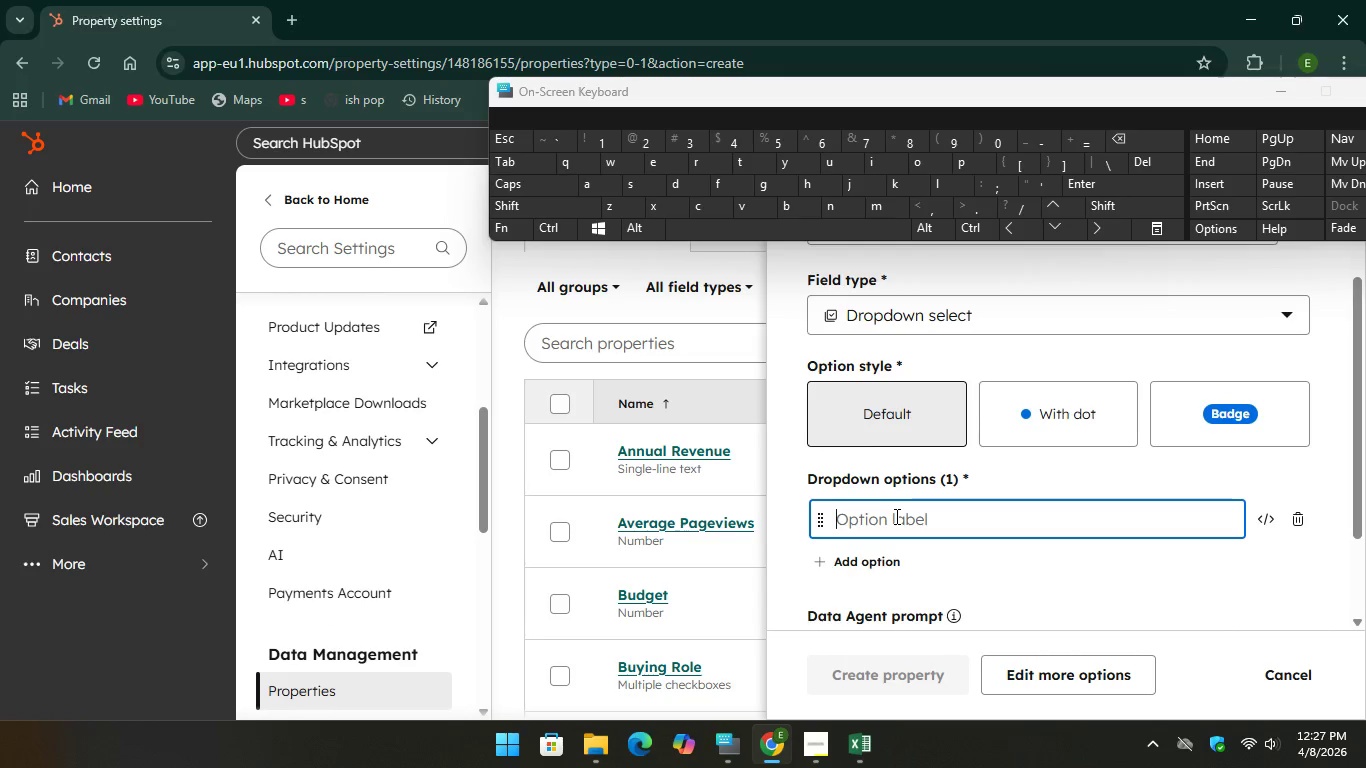 
left_click([895, 516])
 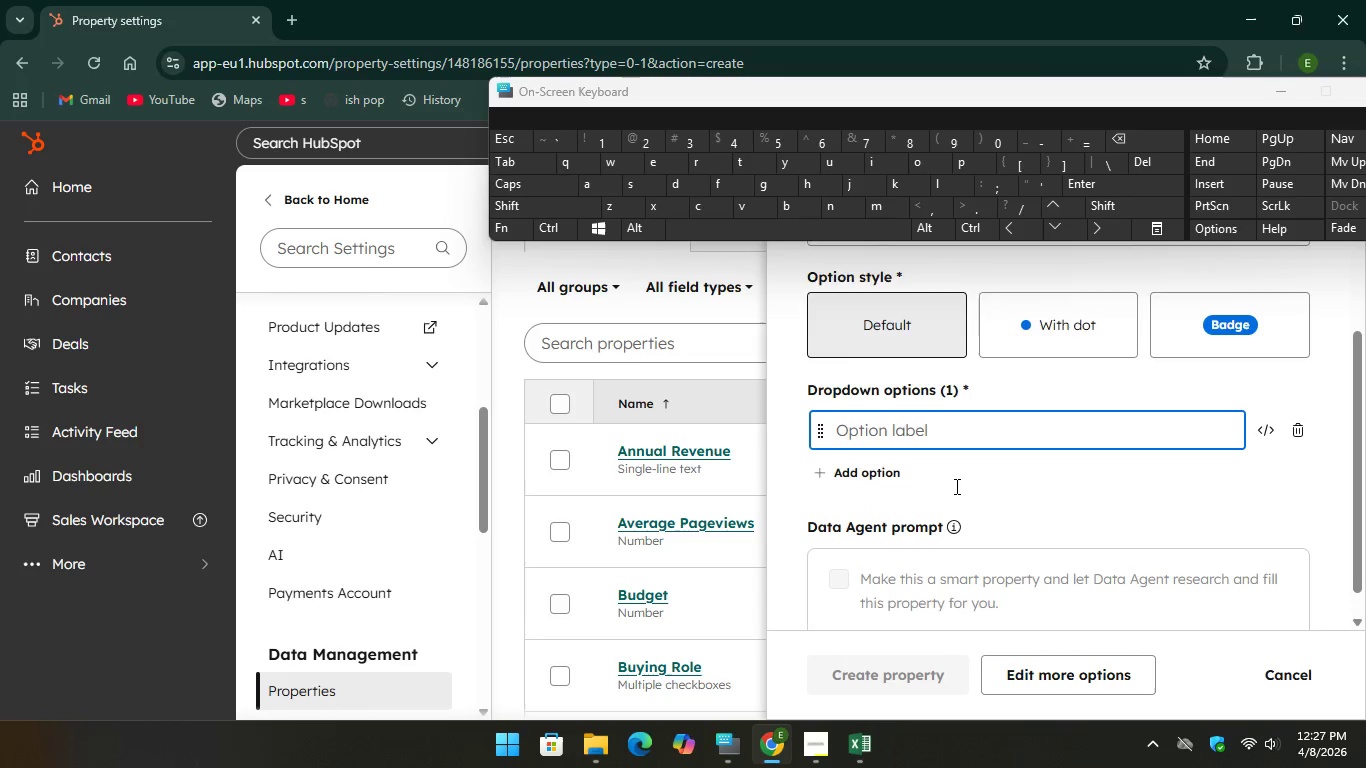 
scroll: coordinate [955, 487], scroll_direction: down, amount: 1.0
 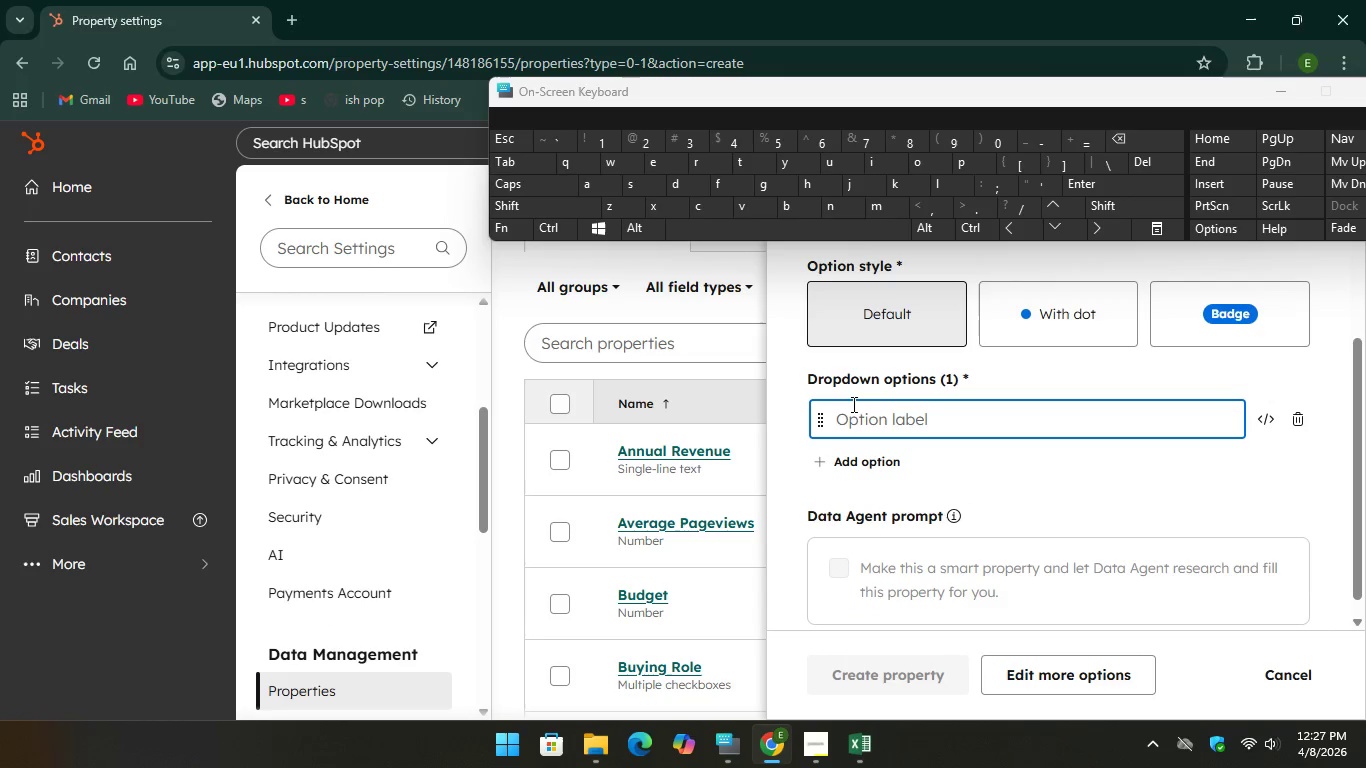 
wait(6.71)
 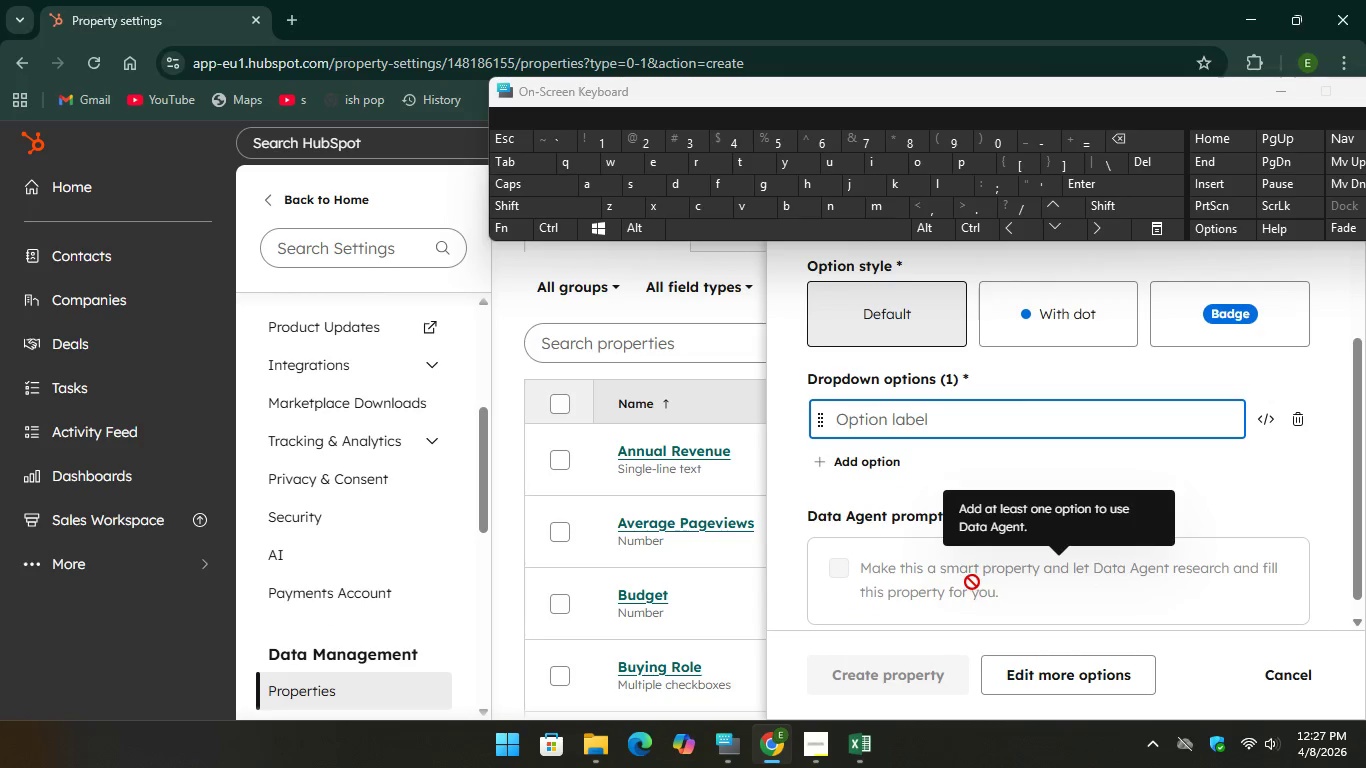 
type(NOT Contactd)
 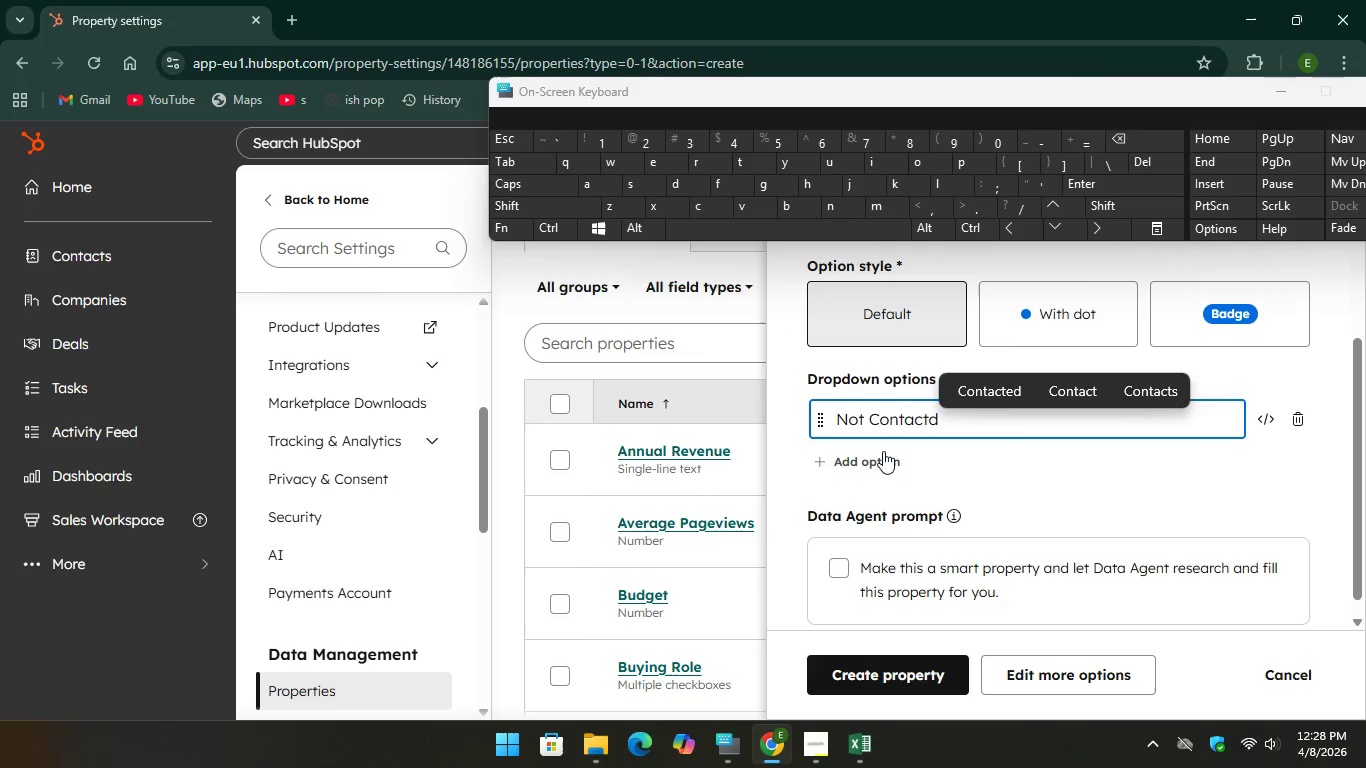 
hold_key(key=CapsLock, duration=3.83)
 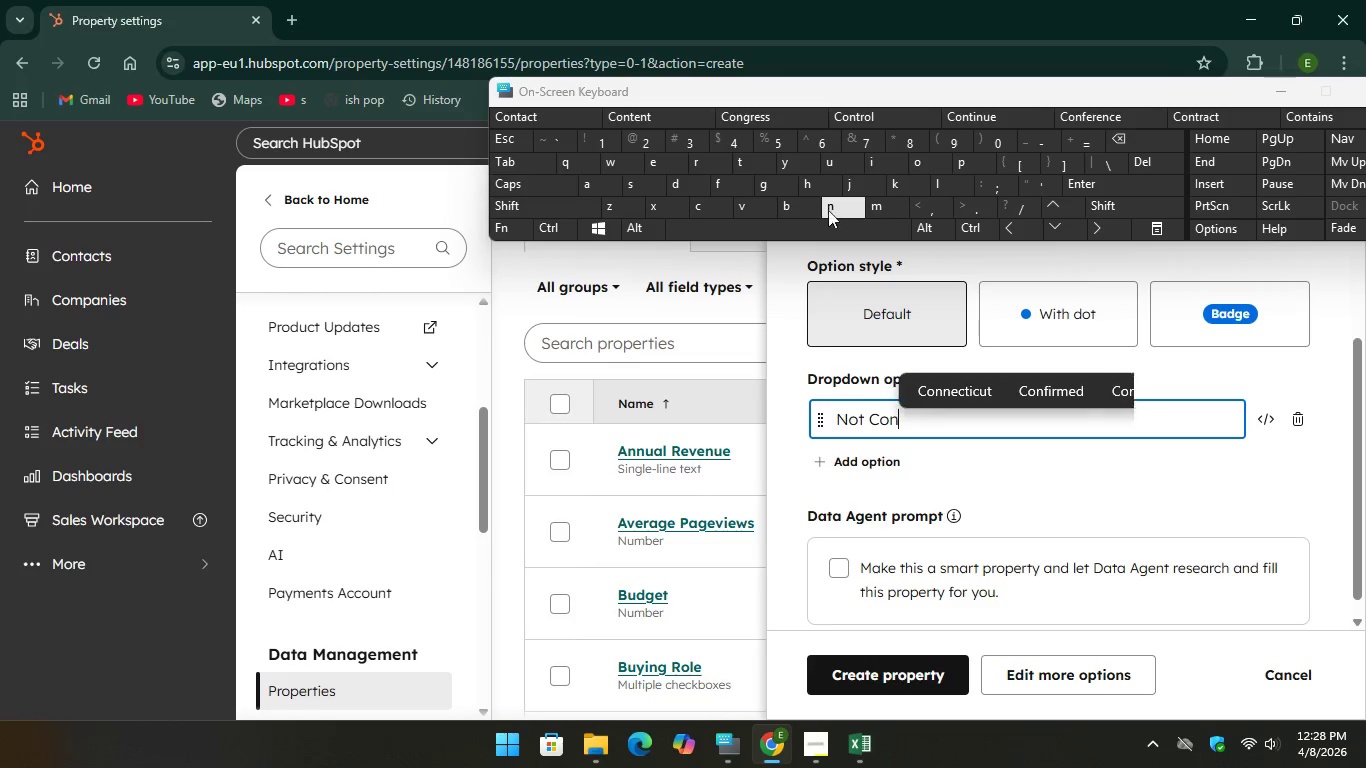 
left_click([883, 451])
 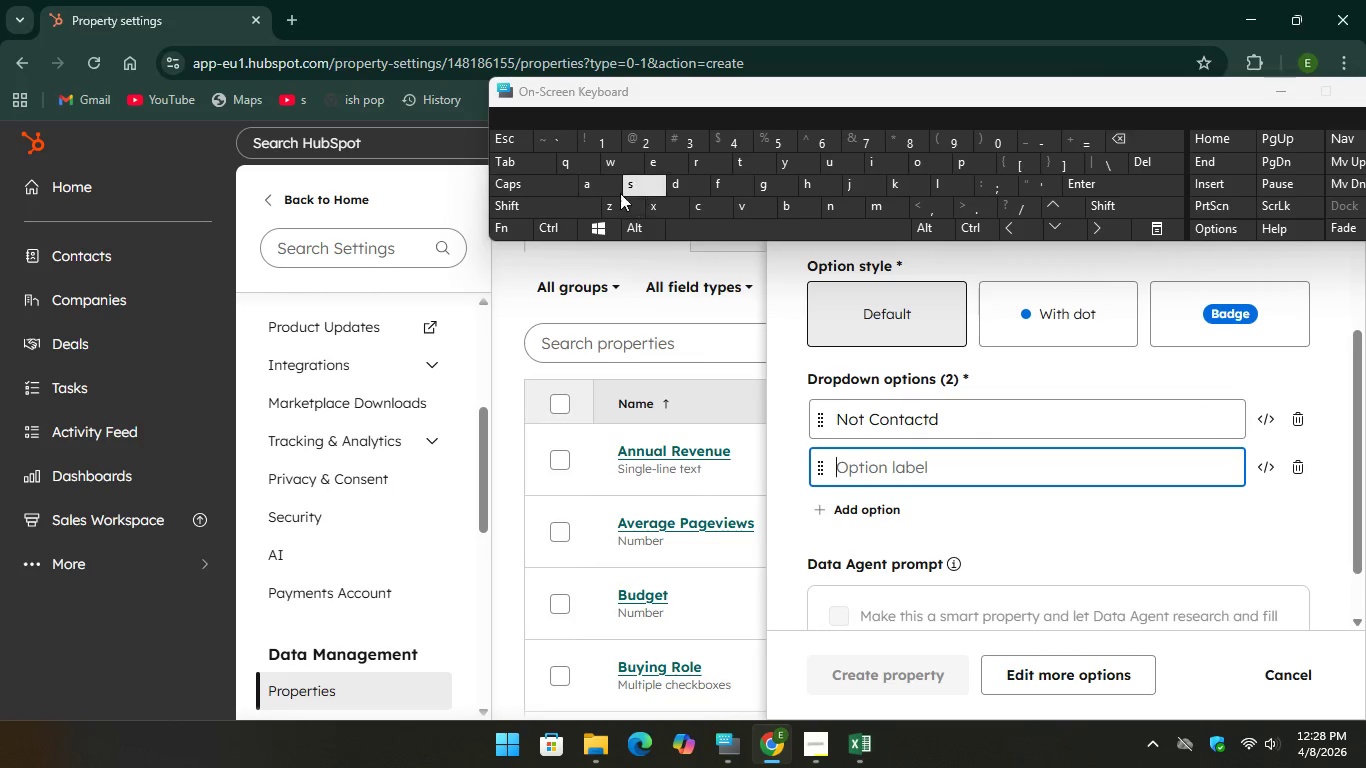 
type(Req)
 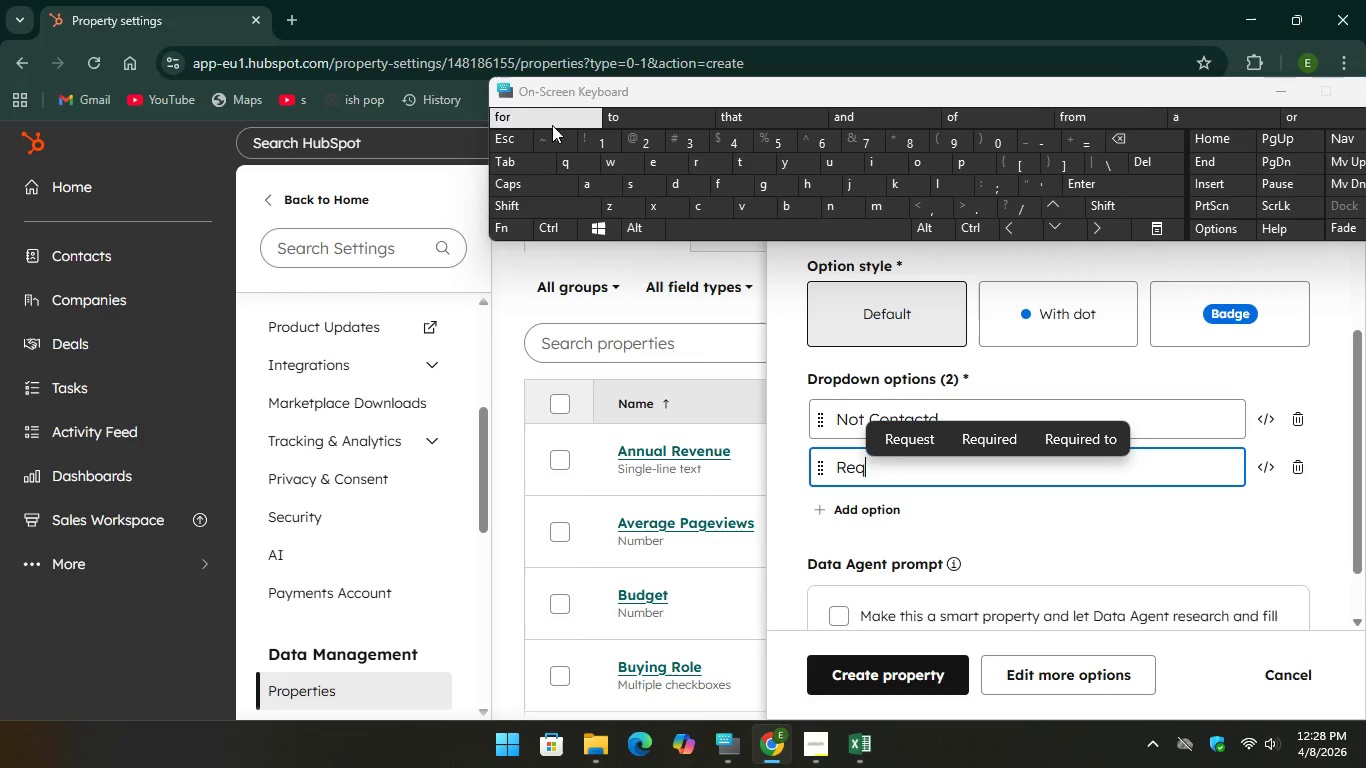 
key(Unknown)
 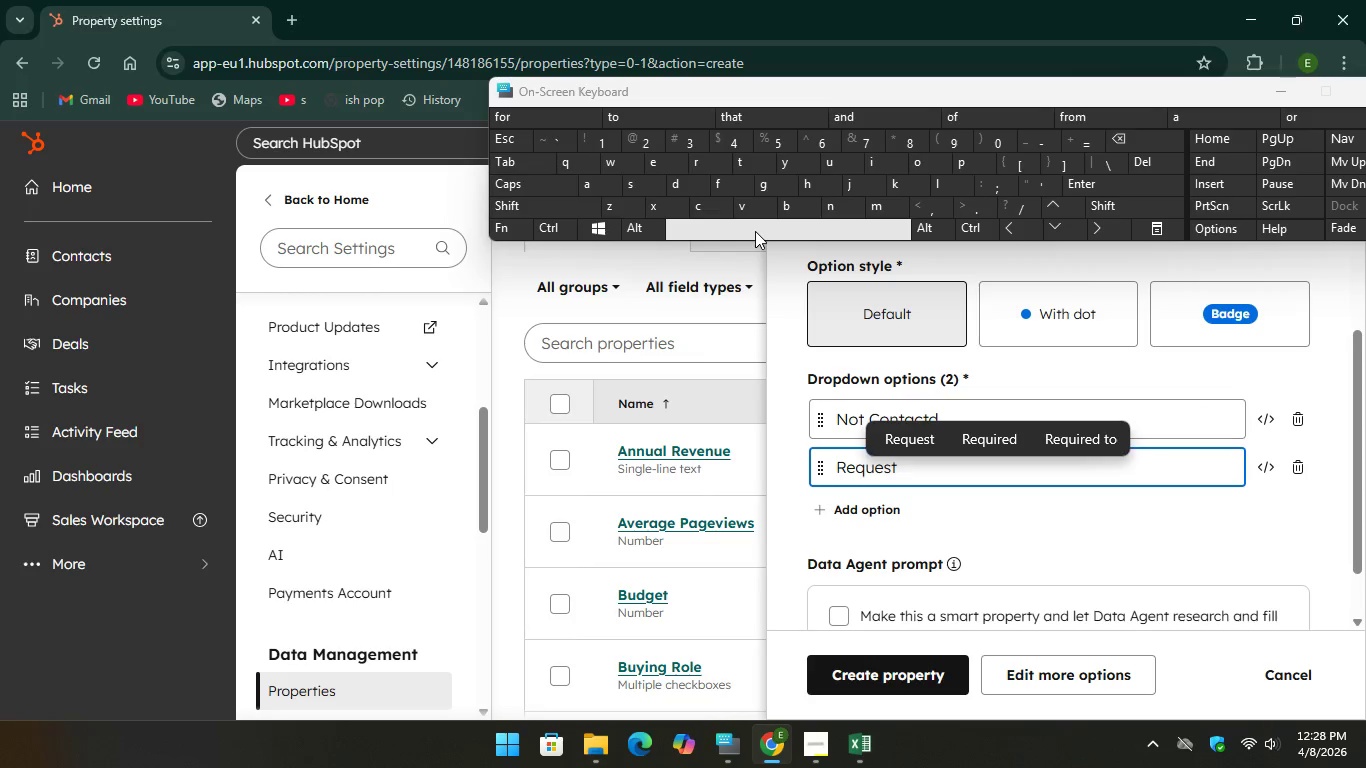 
key(Unknown)
 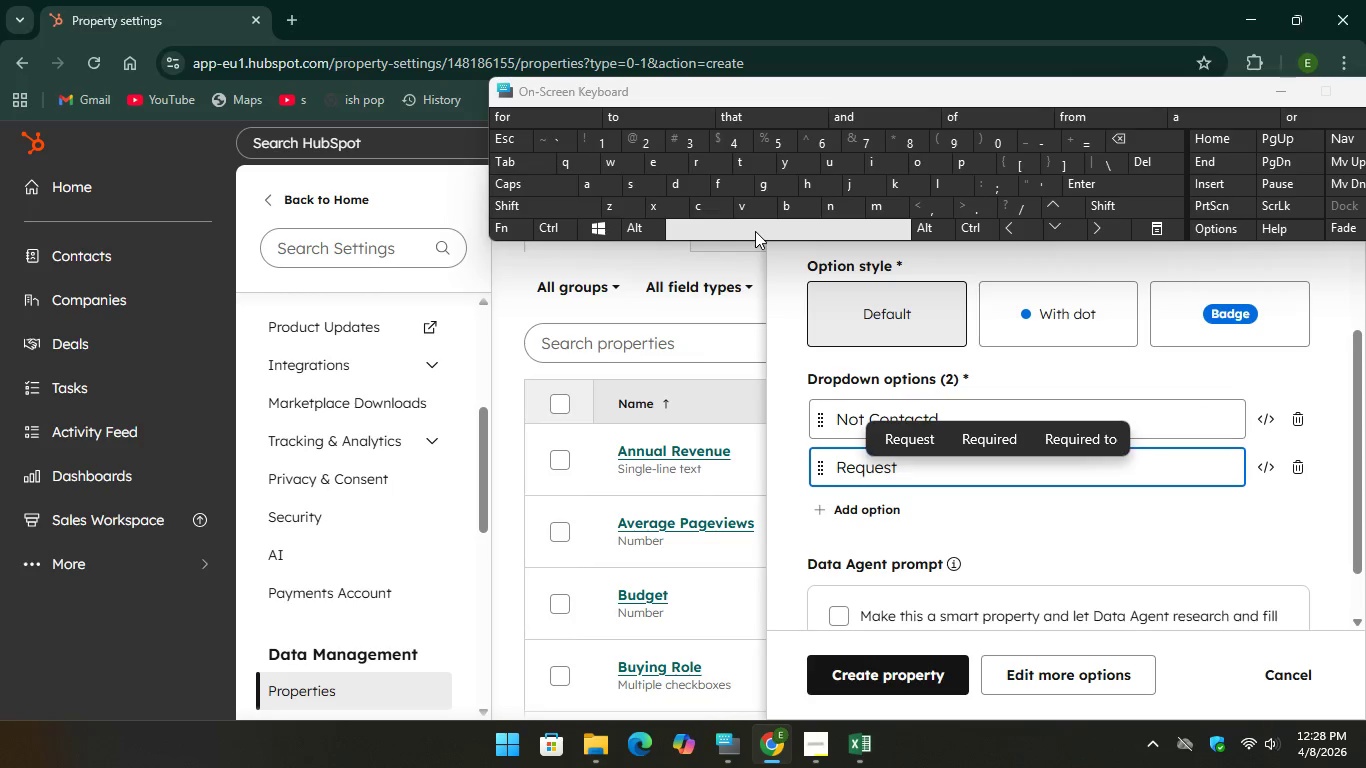 
key(Unknown)
 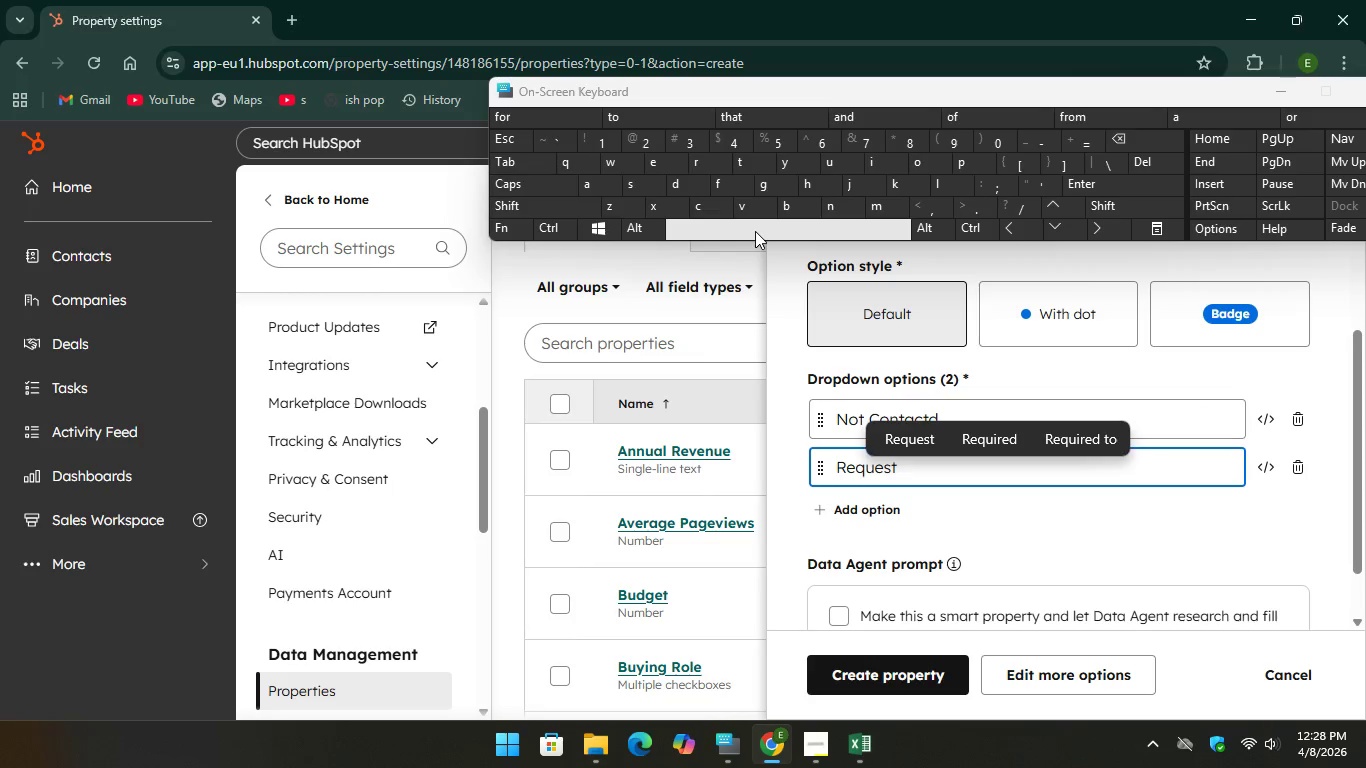 
key(Unknown)
 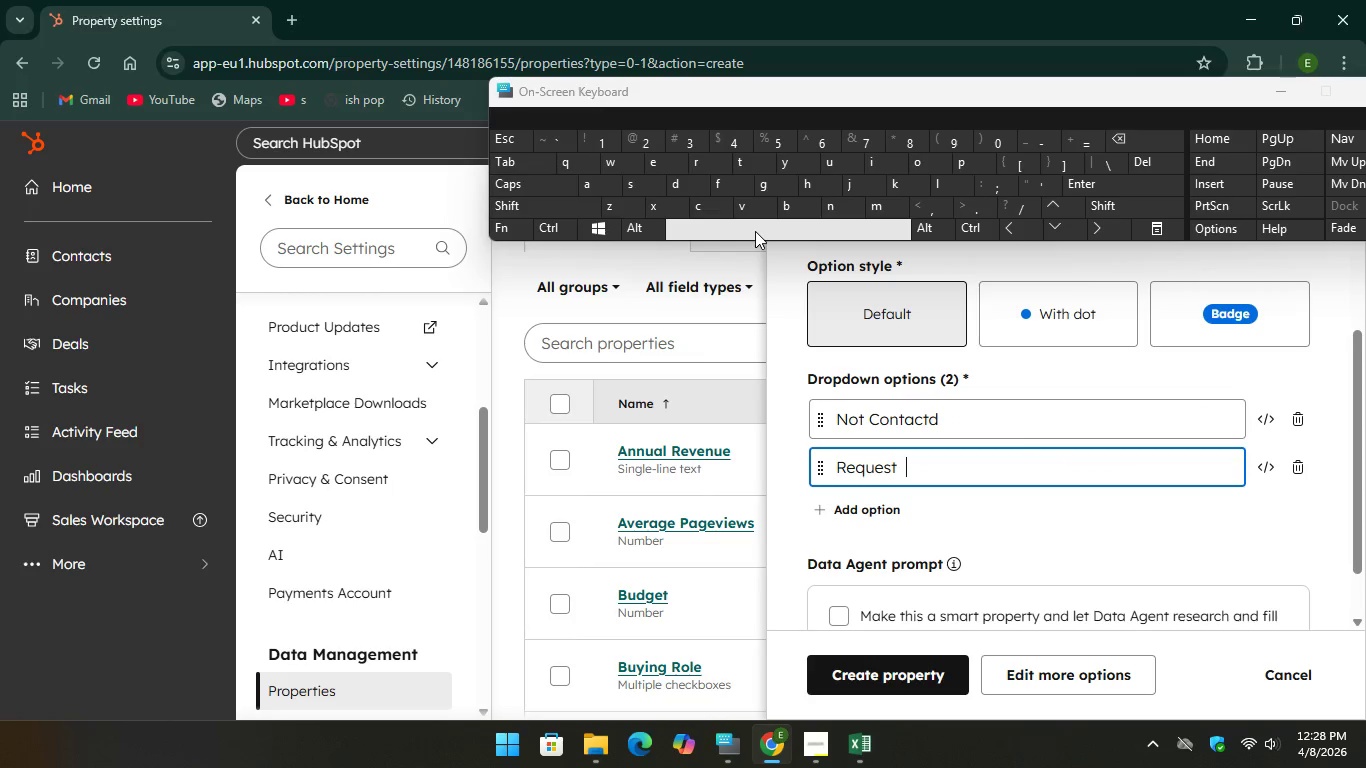 
key(Unknown)
 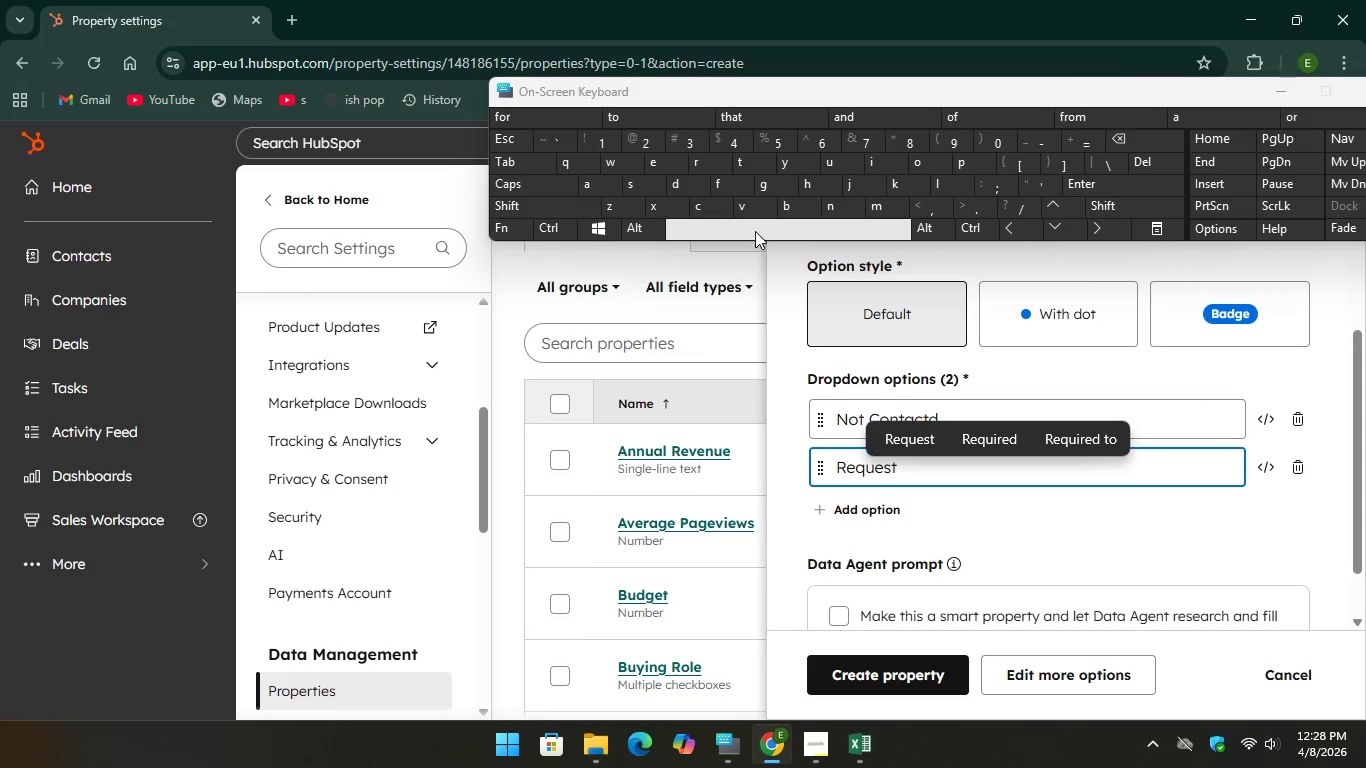 
type( ent)
 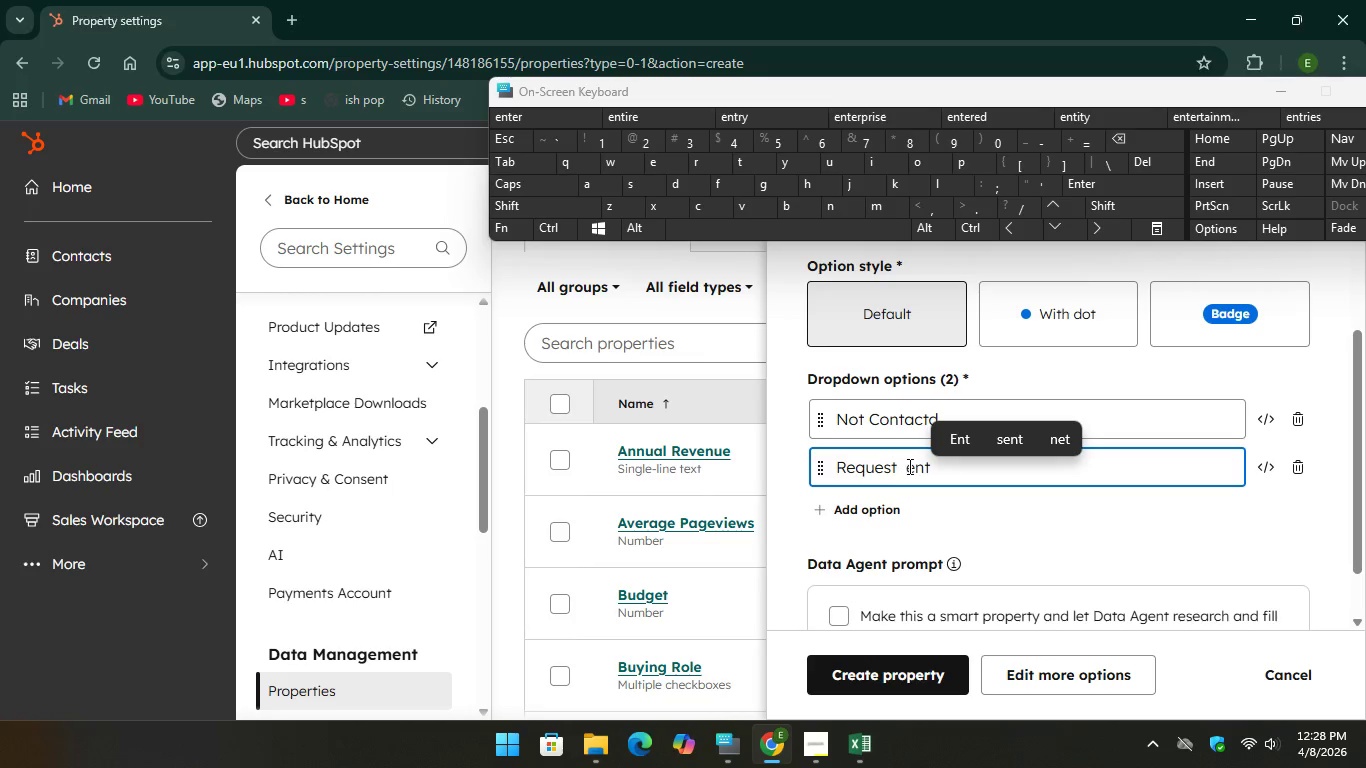 
left_click([908, 466])
 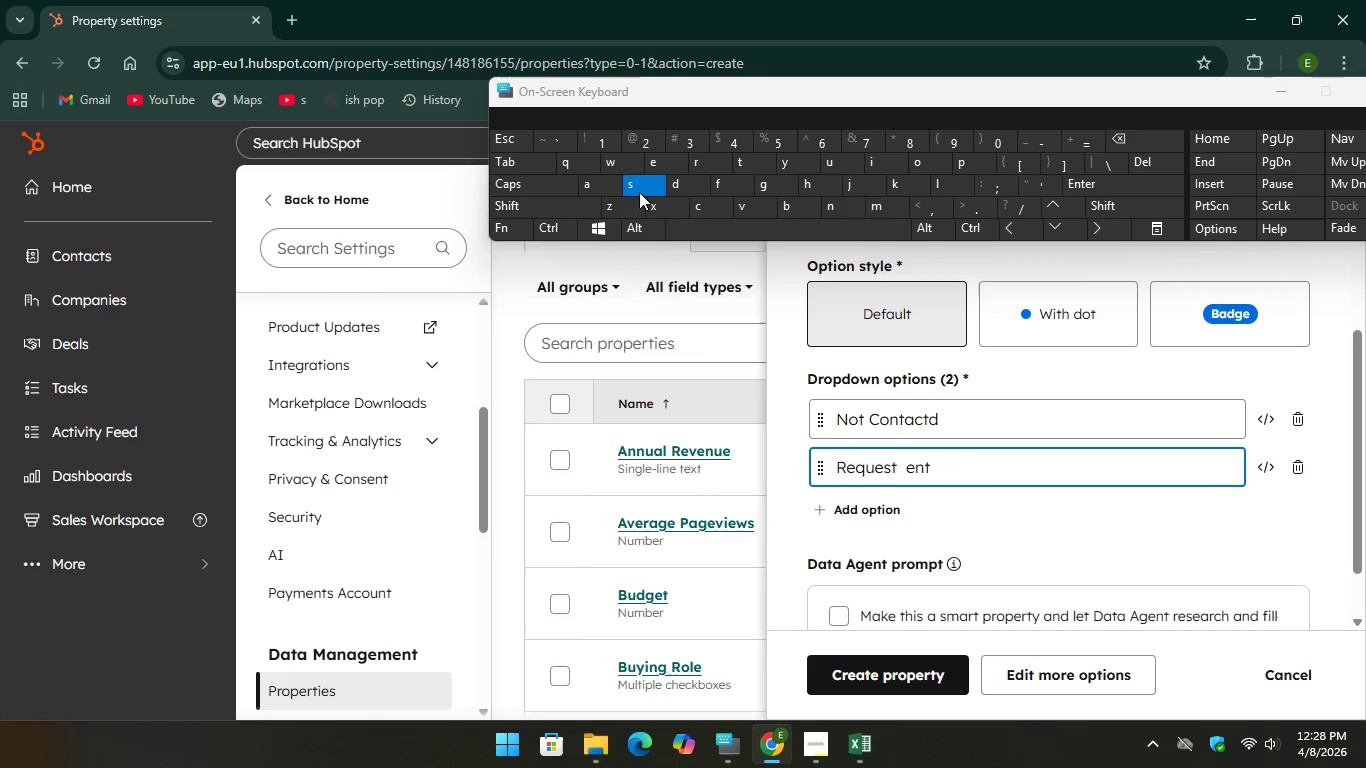 
key(S)
 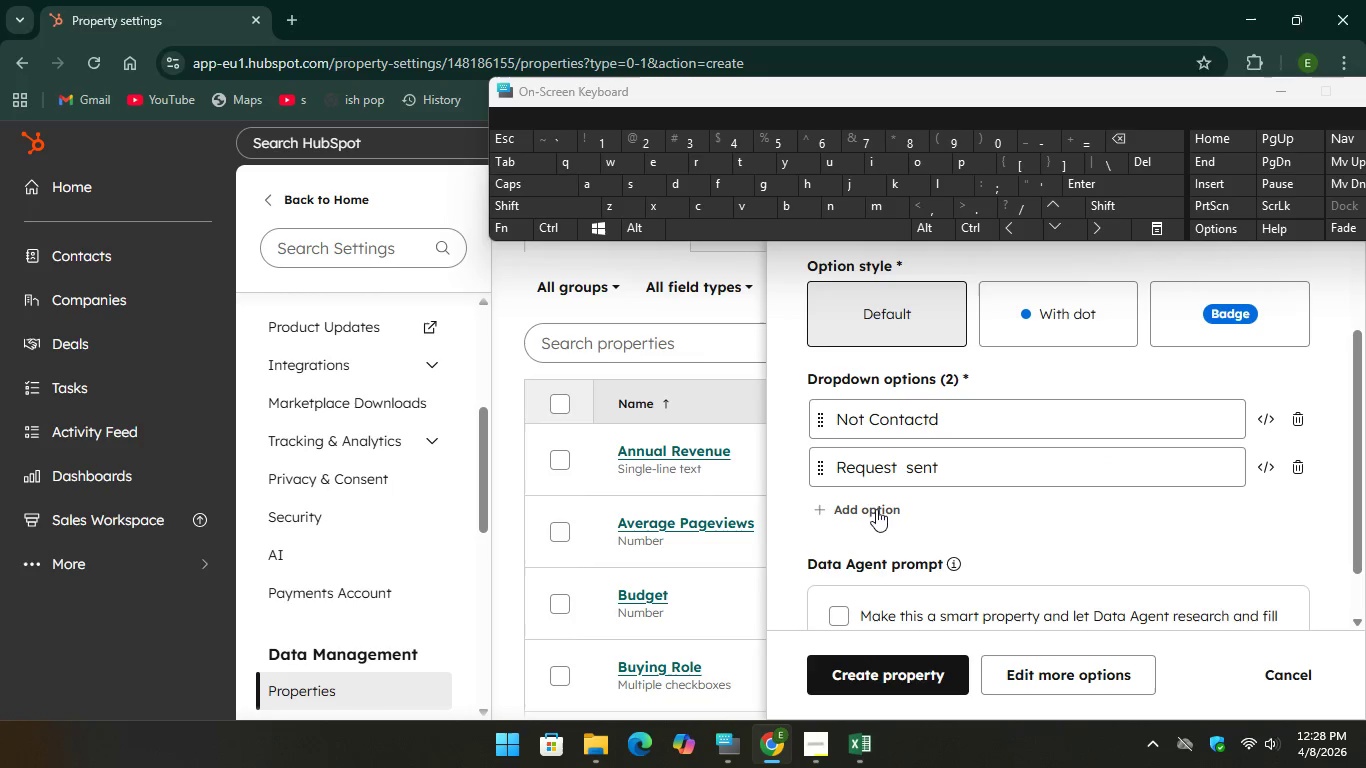 
double_click([876, 509])
 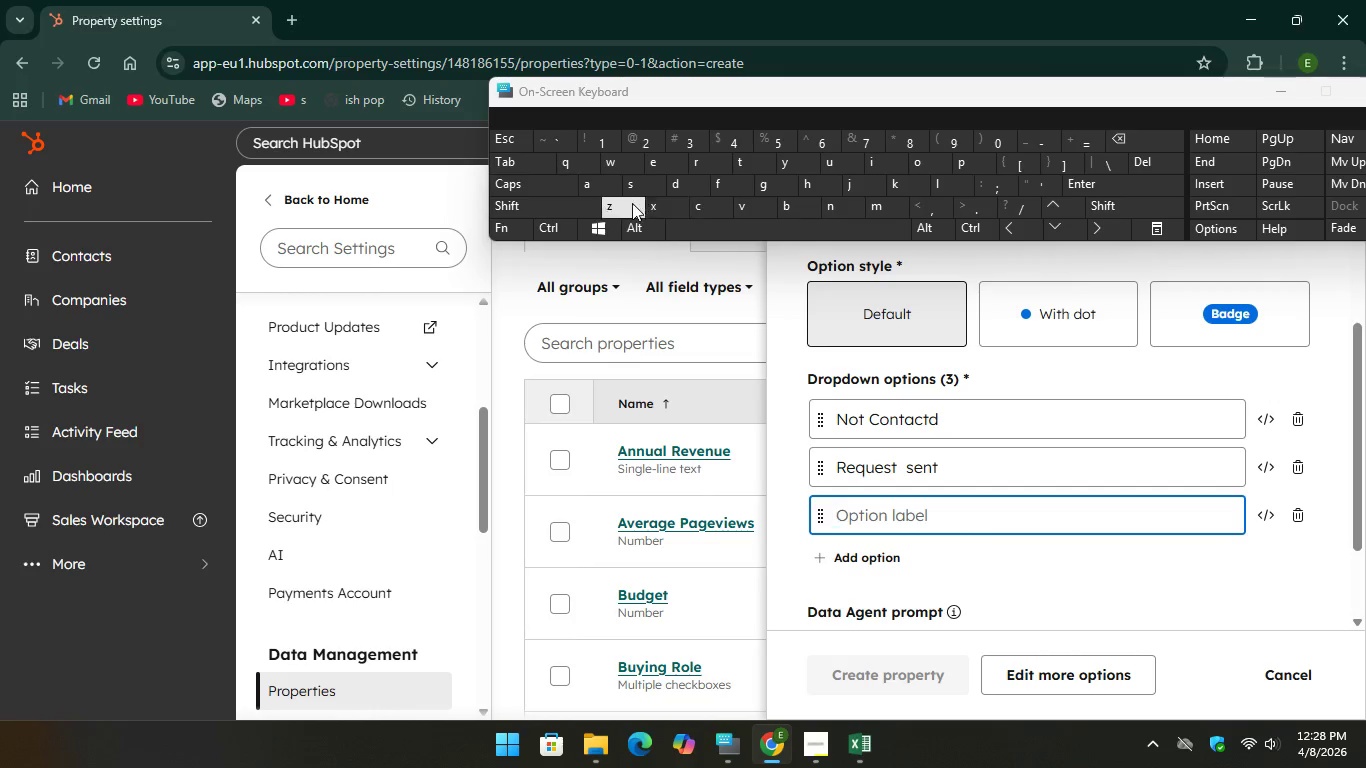 
type(Conn)
 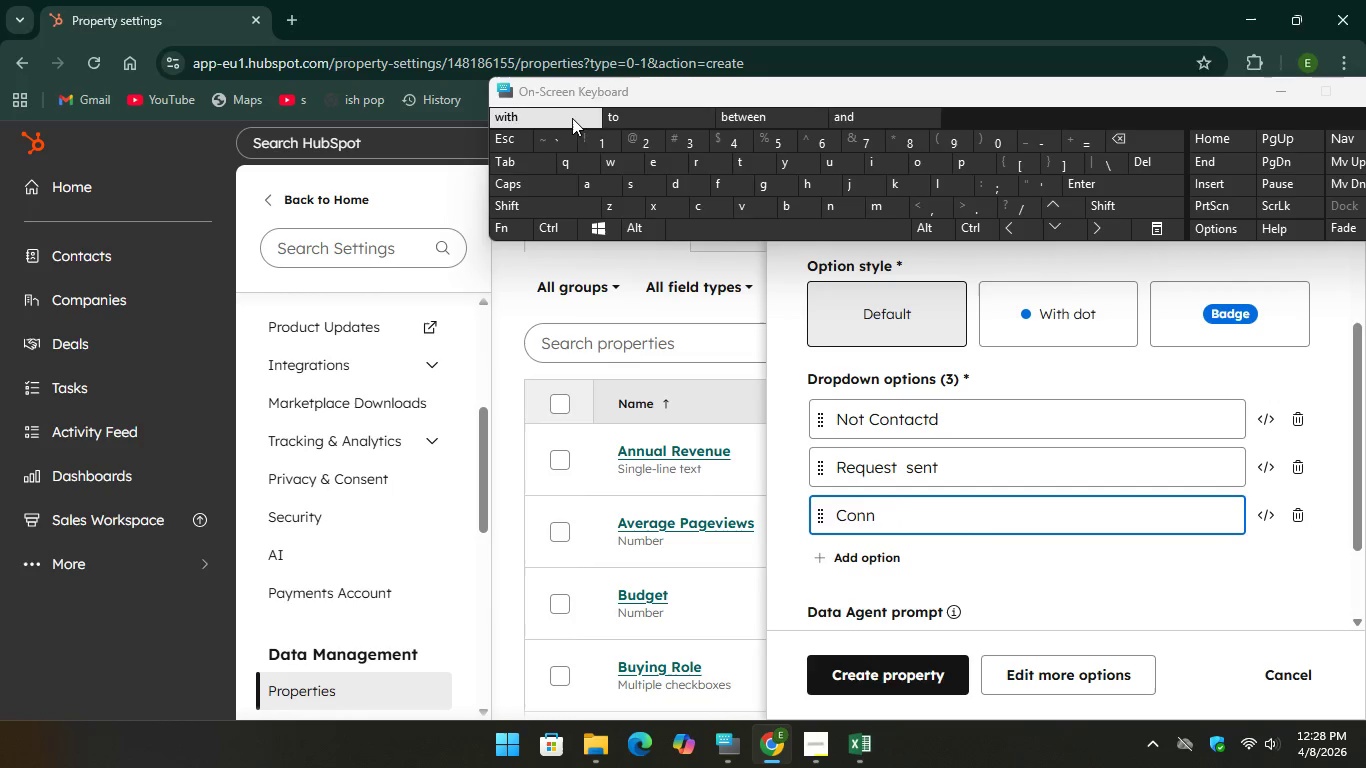 
key(Unknown)
 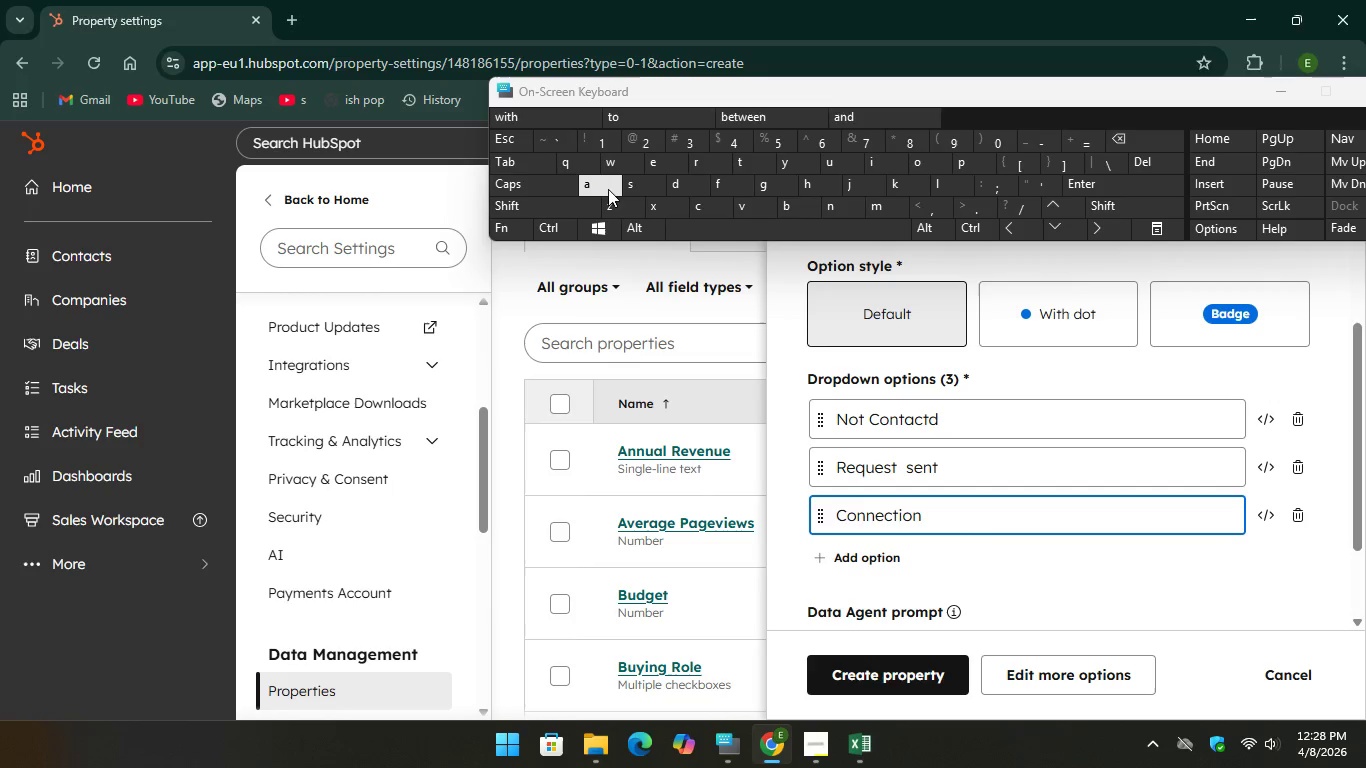 
key(Unknown)
 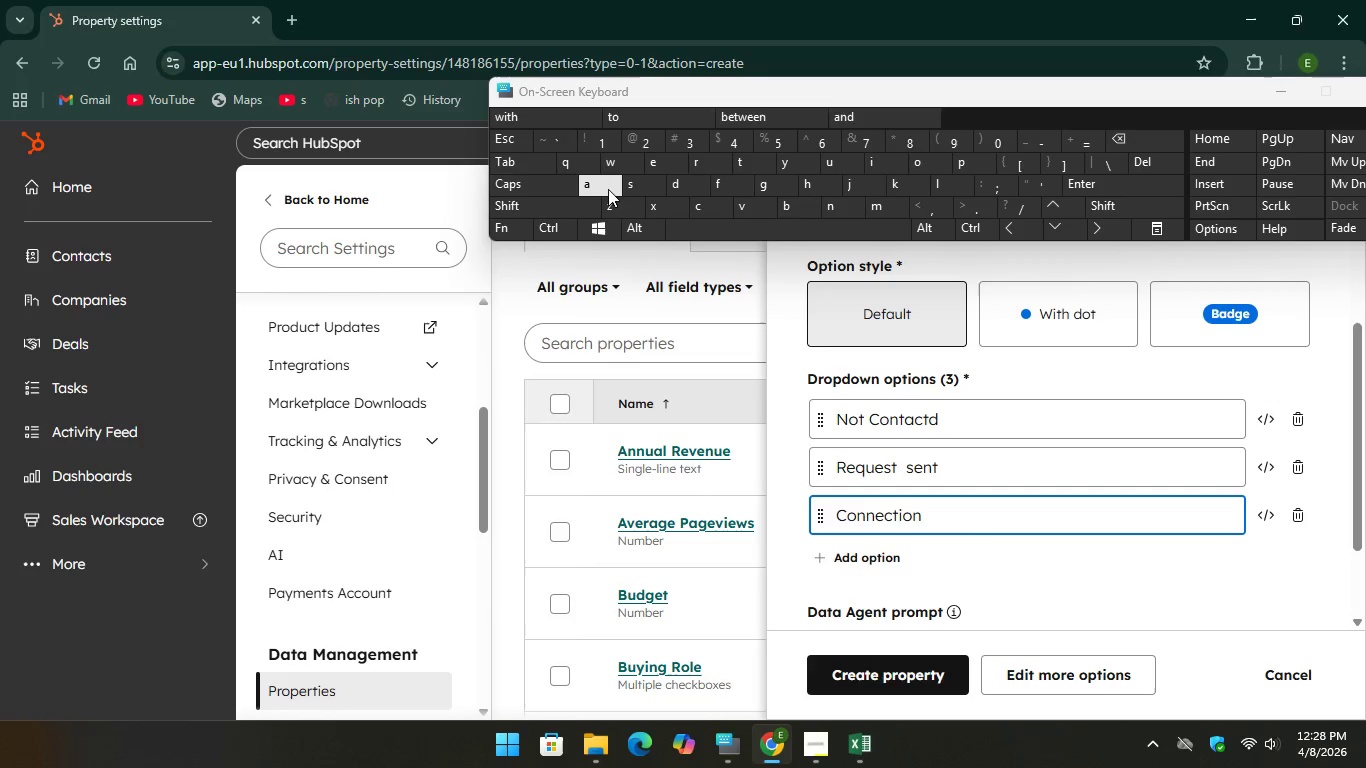 
key(Unknown)
 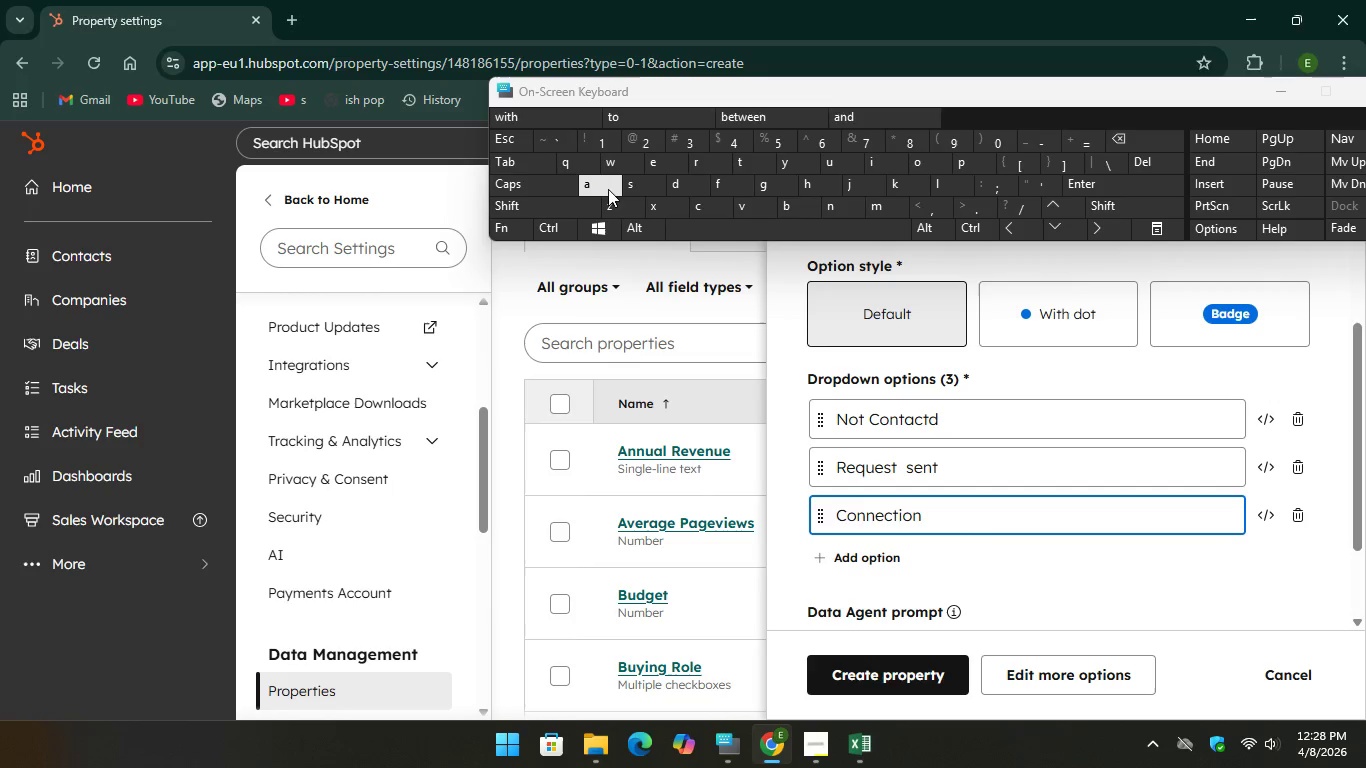 
key(Unknown)
 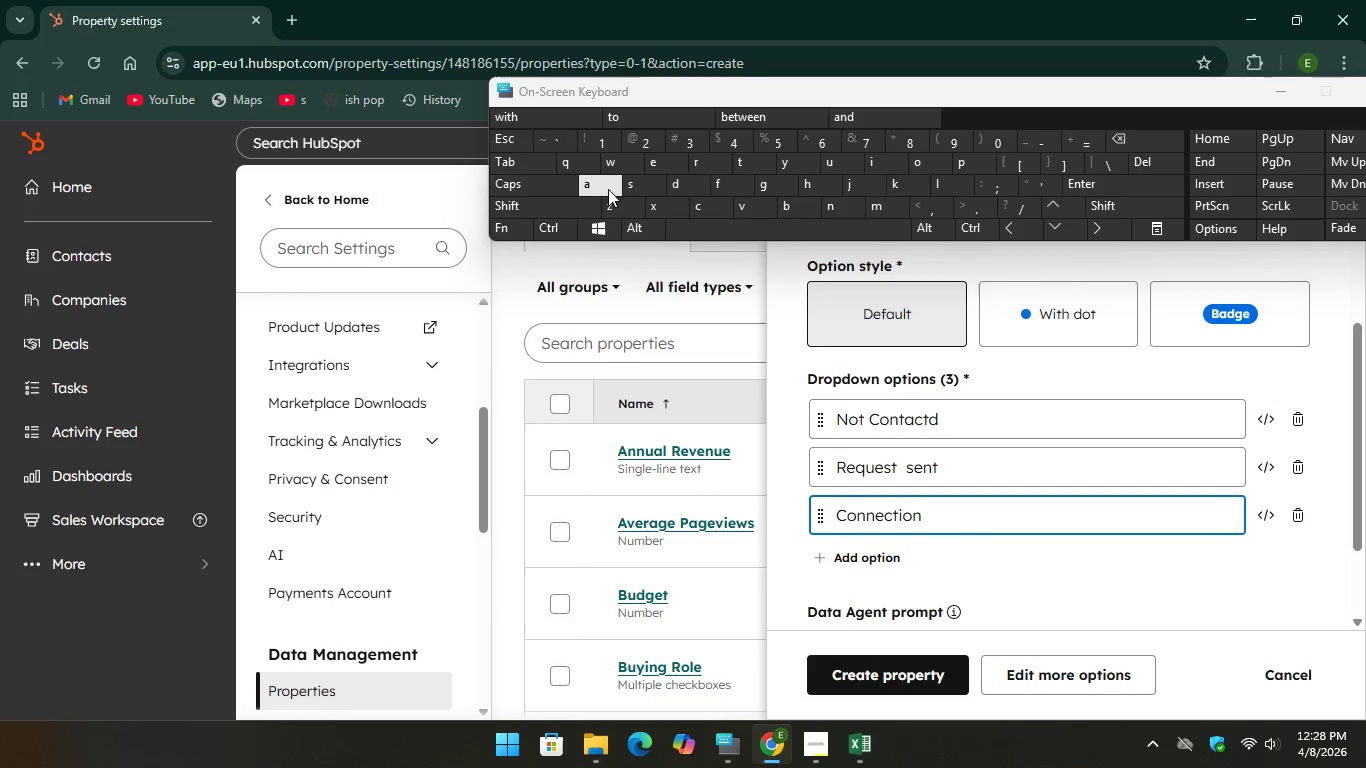 
key(Unknown)
 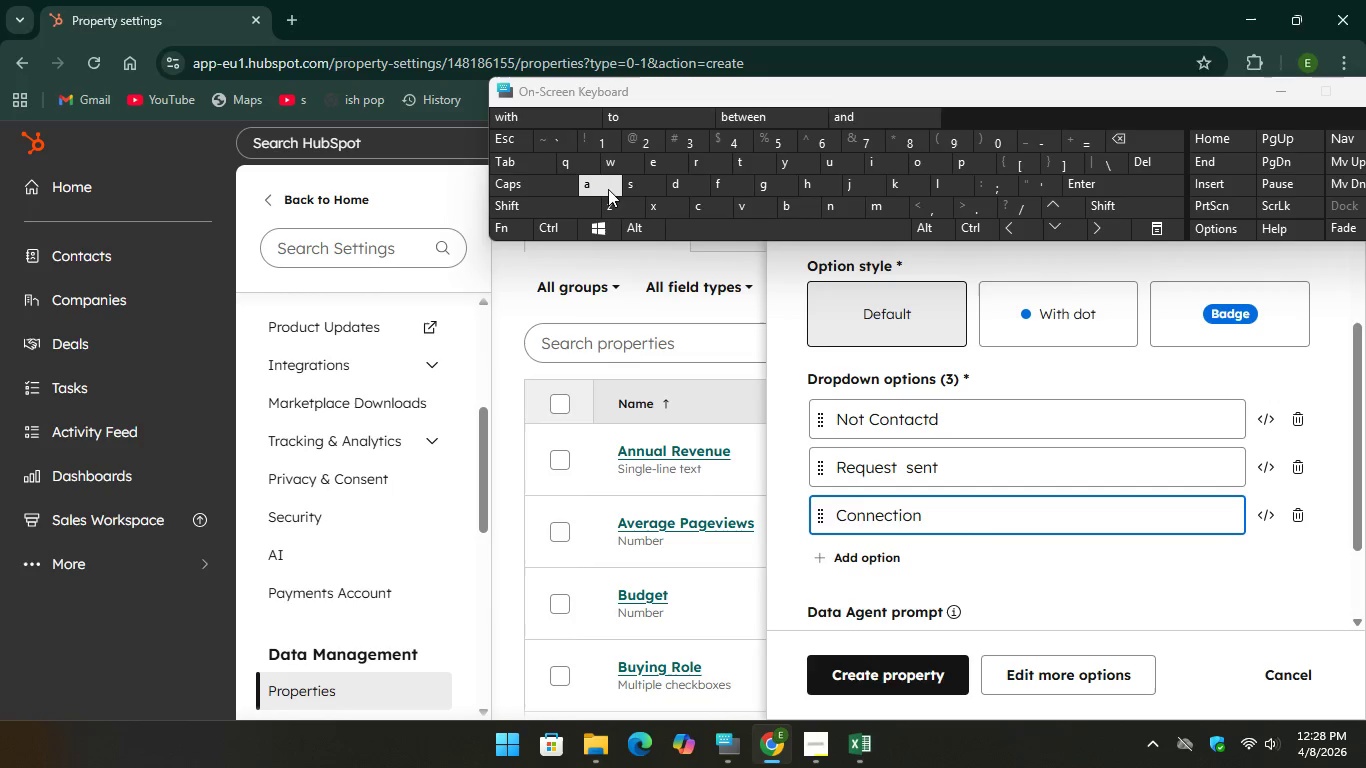 
key(Unknown)
 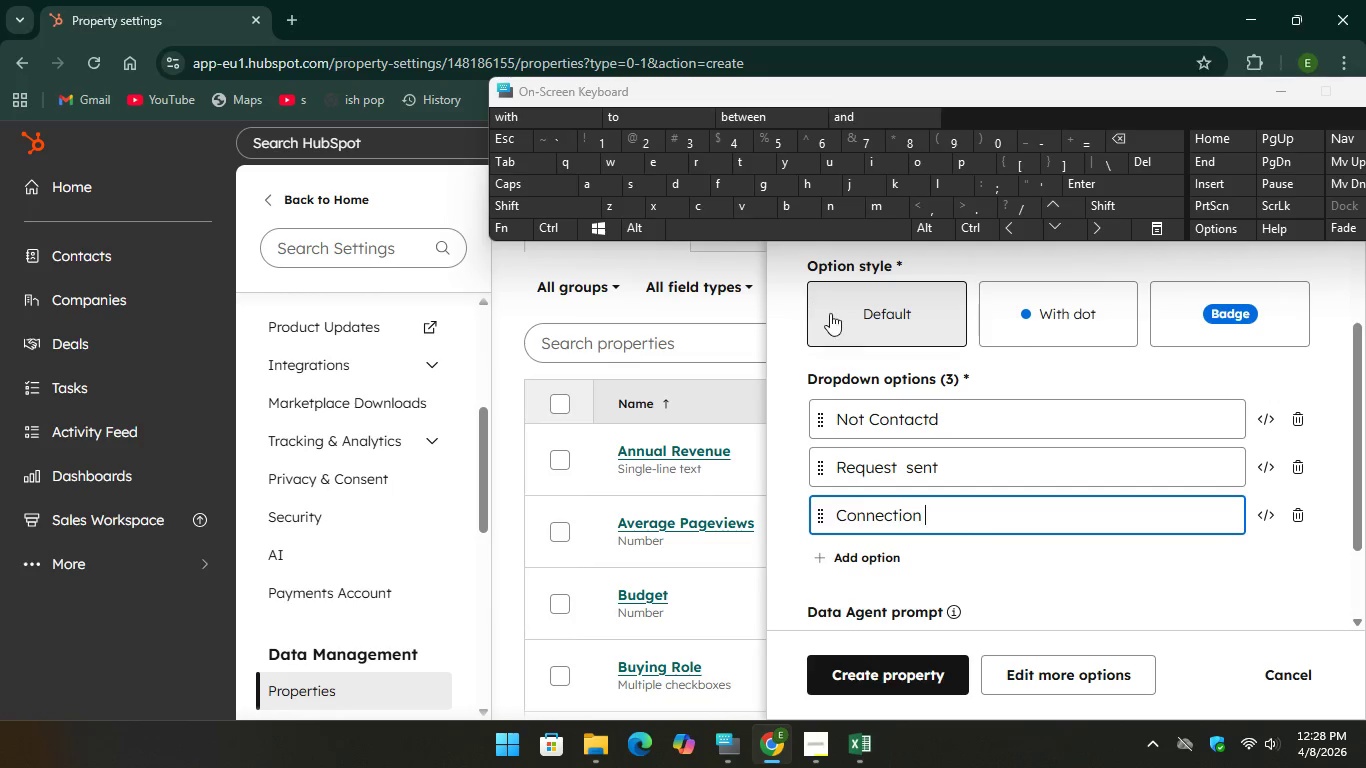 
key(Unknown)
 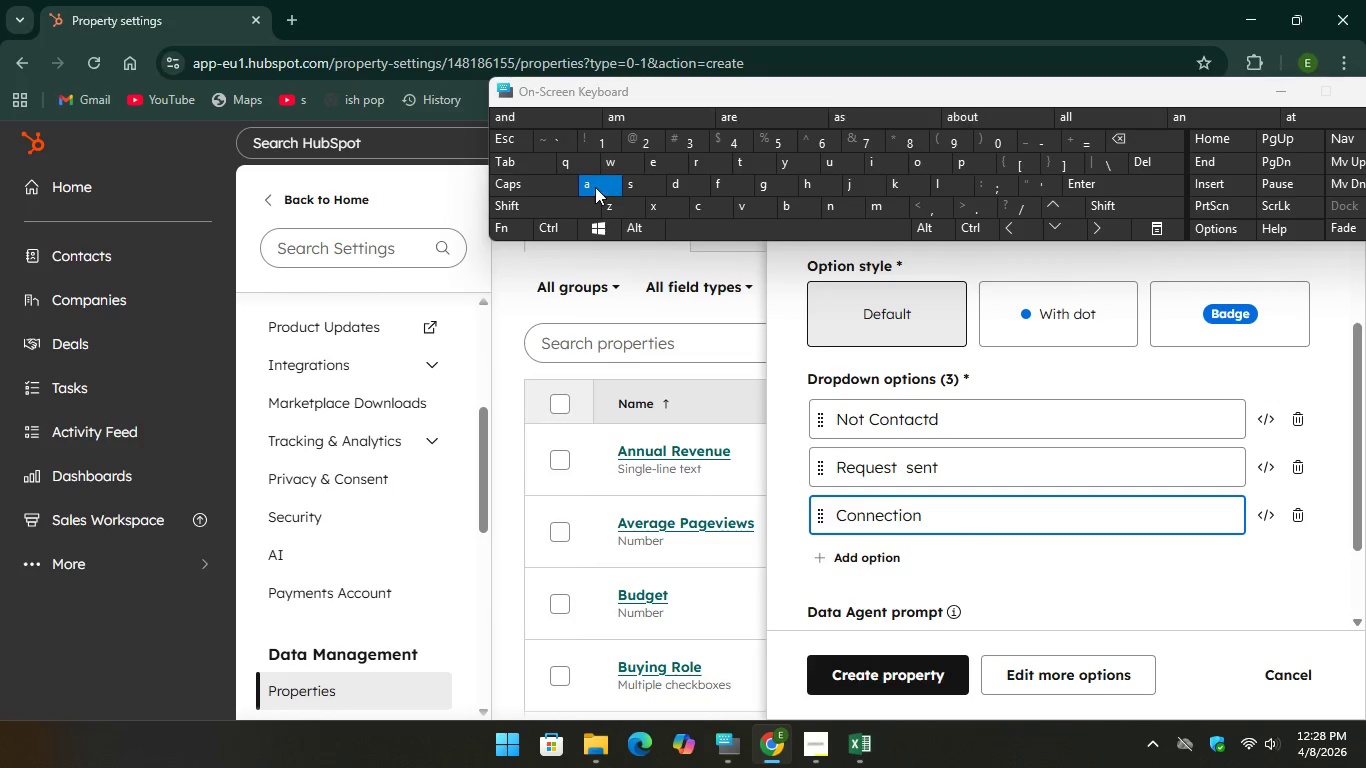 
type(acc)
 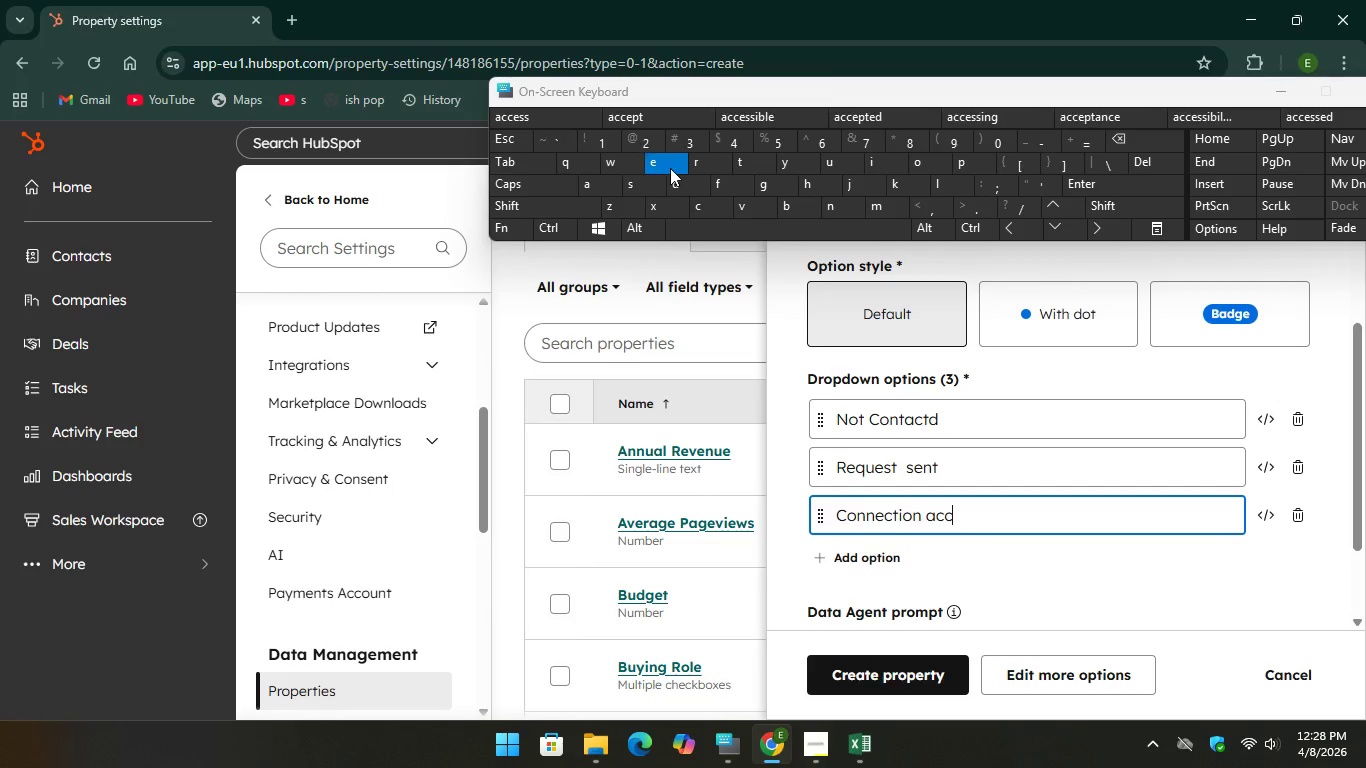 
key(E)
 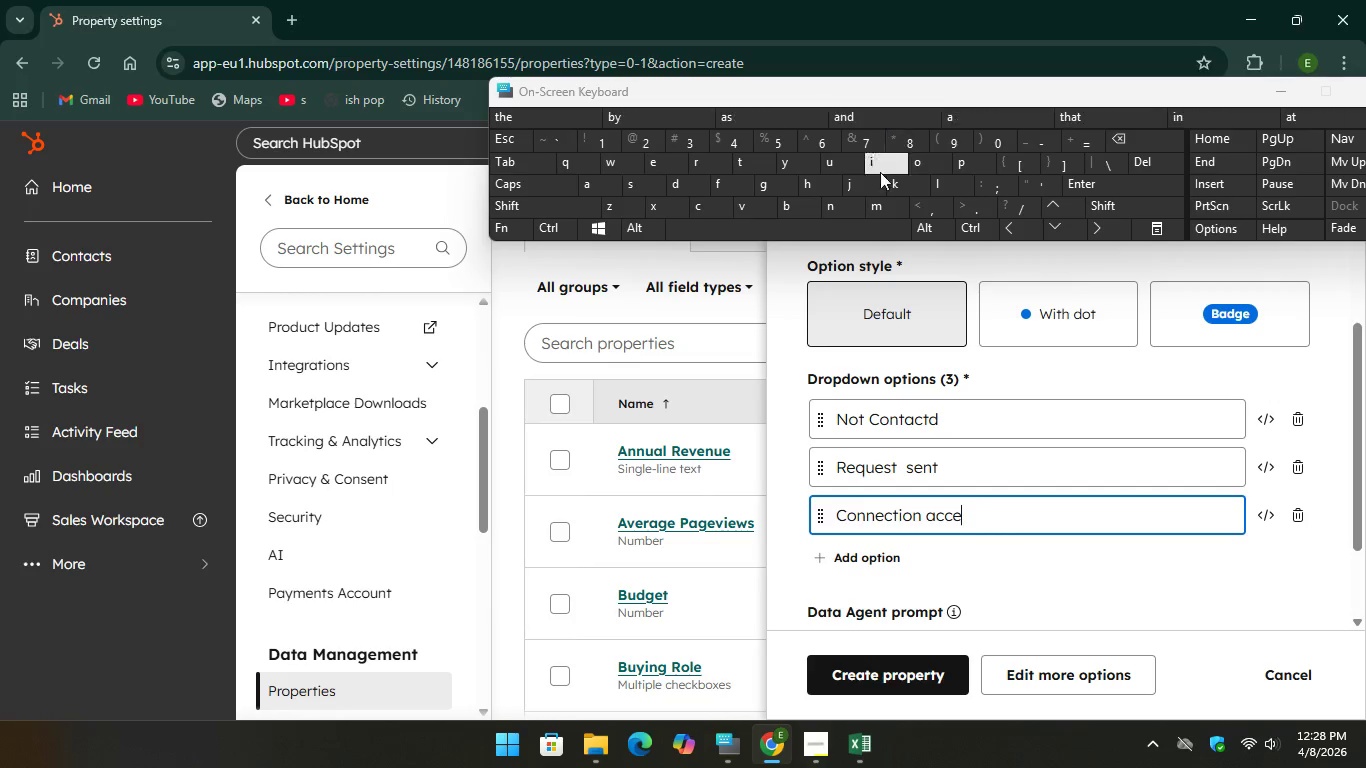 
hold_key(key=Unknown, duration=29.14)
 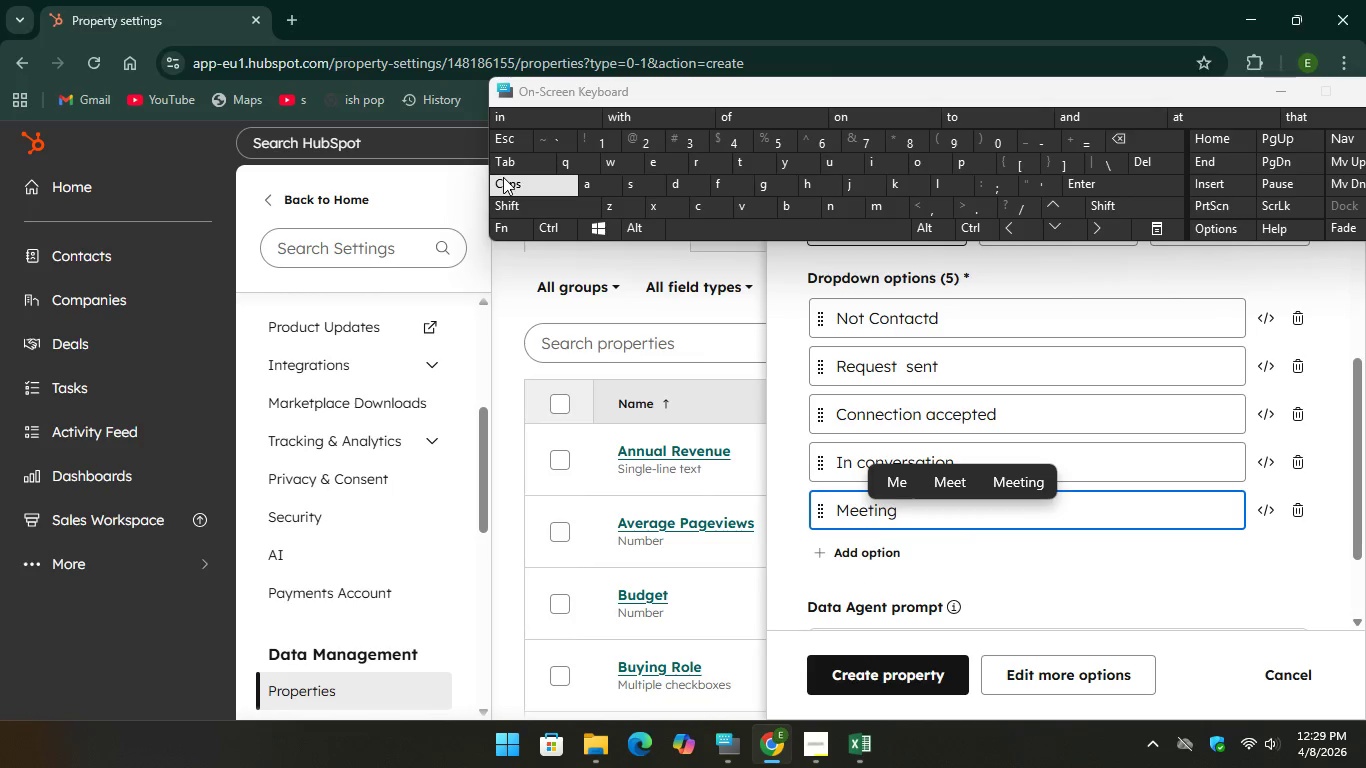 
left_click([864, 556])
 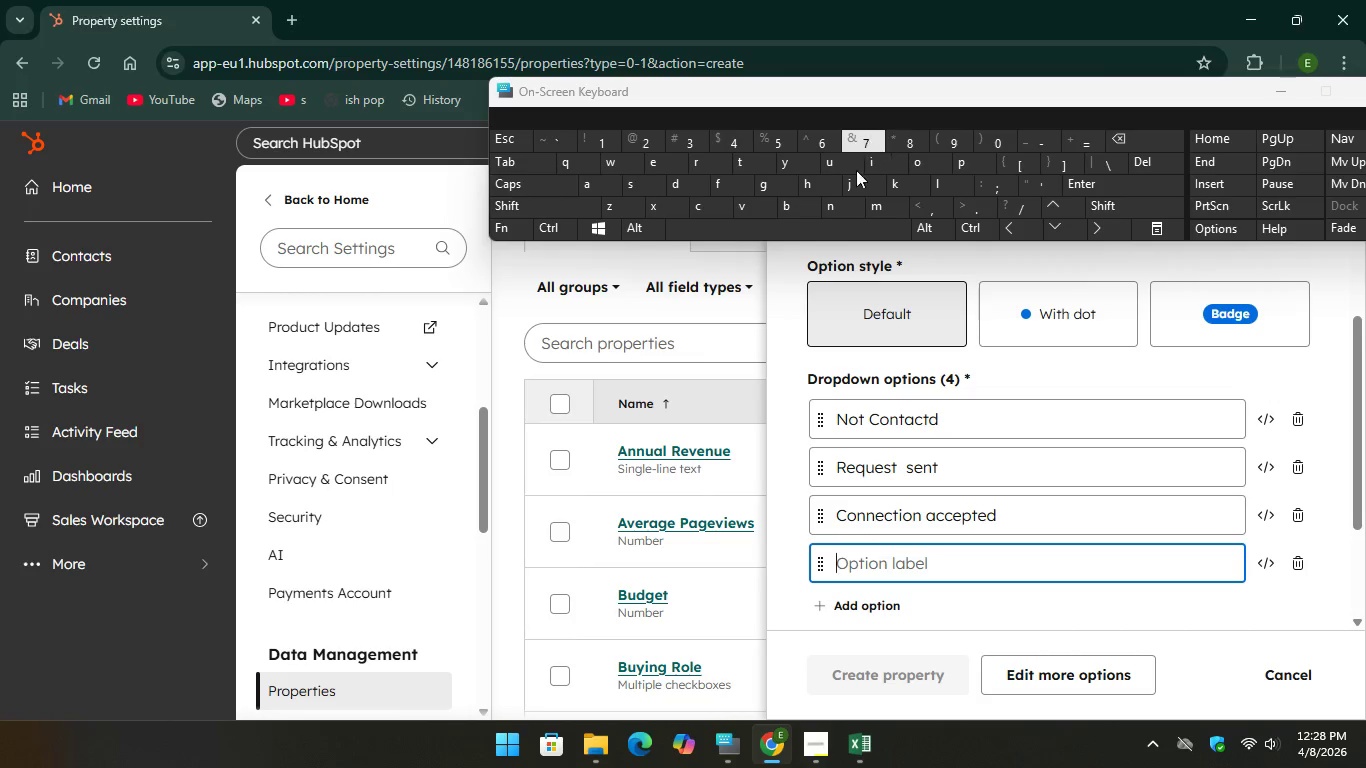 
type(Inconversa)
 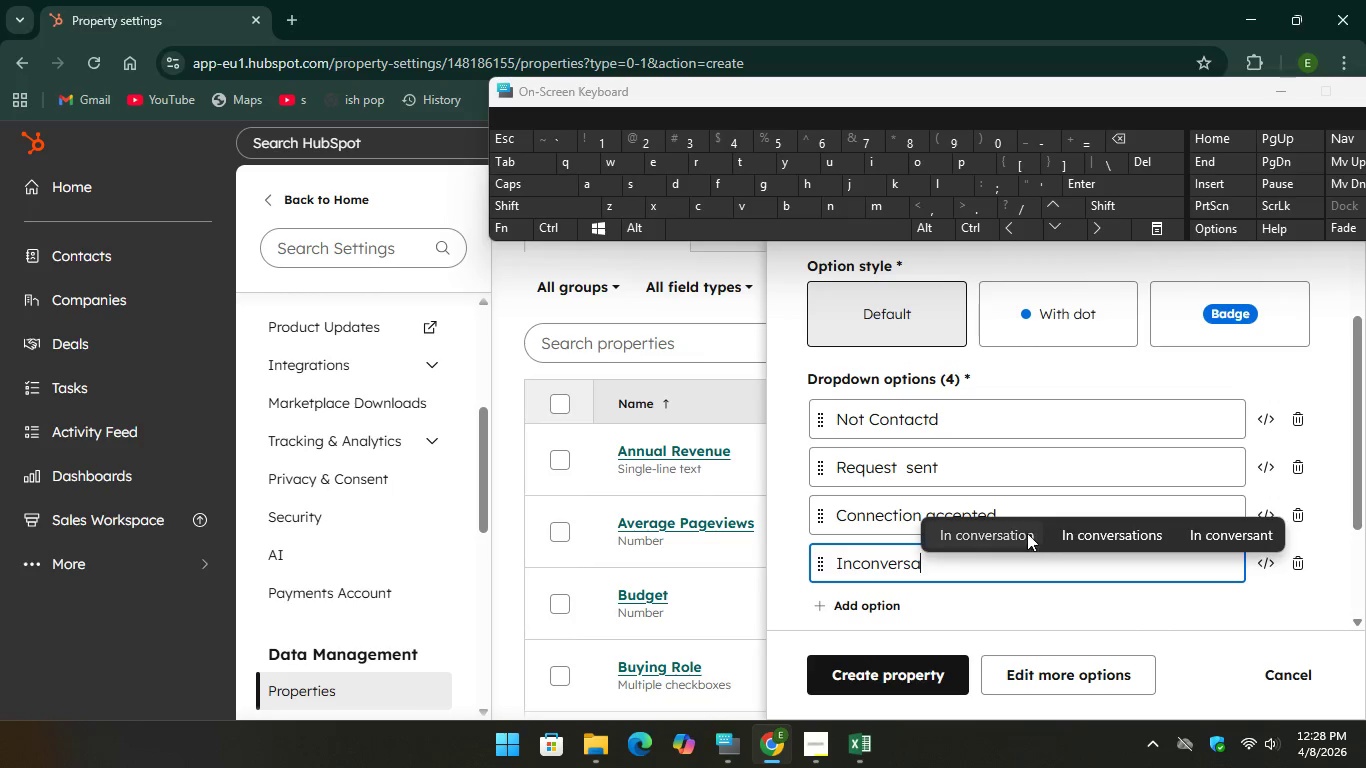 
left_click([1027, 533])
 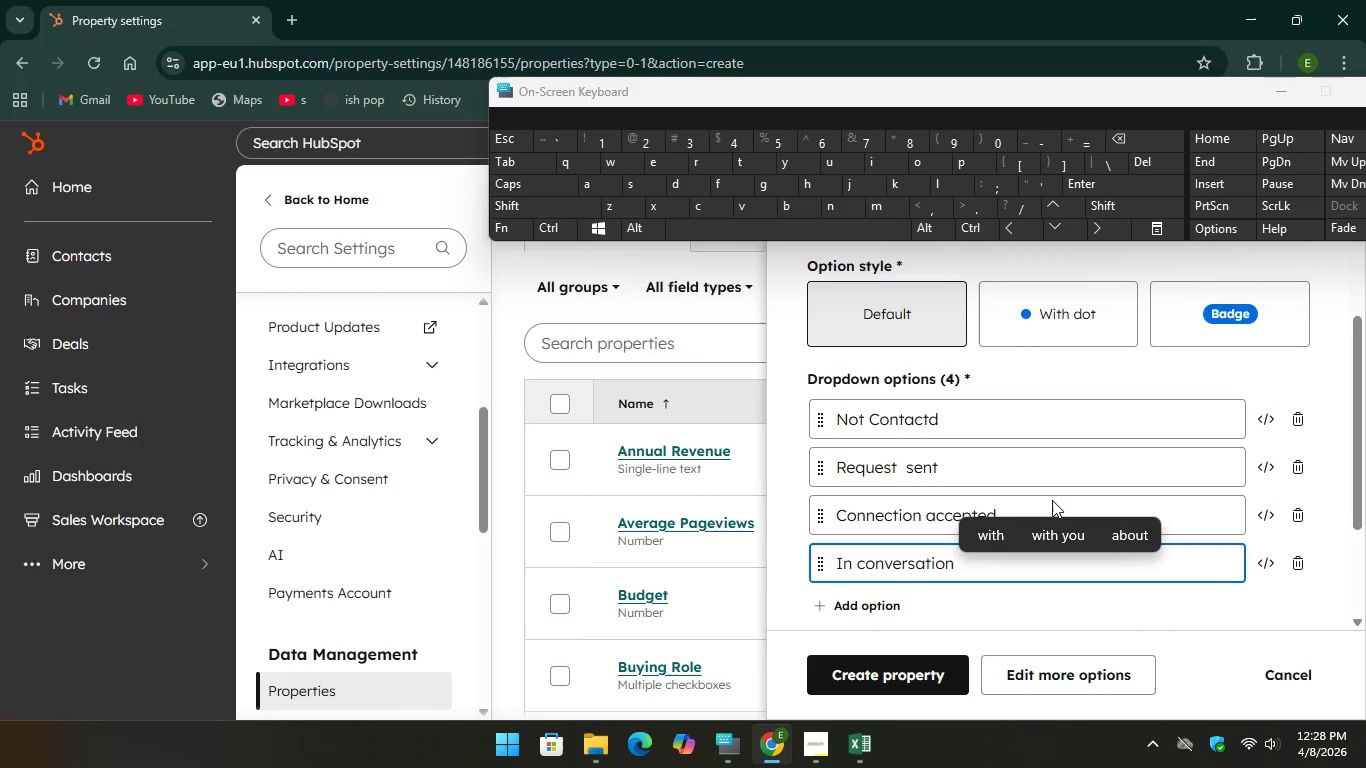 
scroll: coordinate [1052, 500], scroll_direction: down, amount: 2.0
 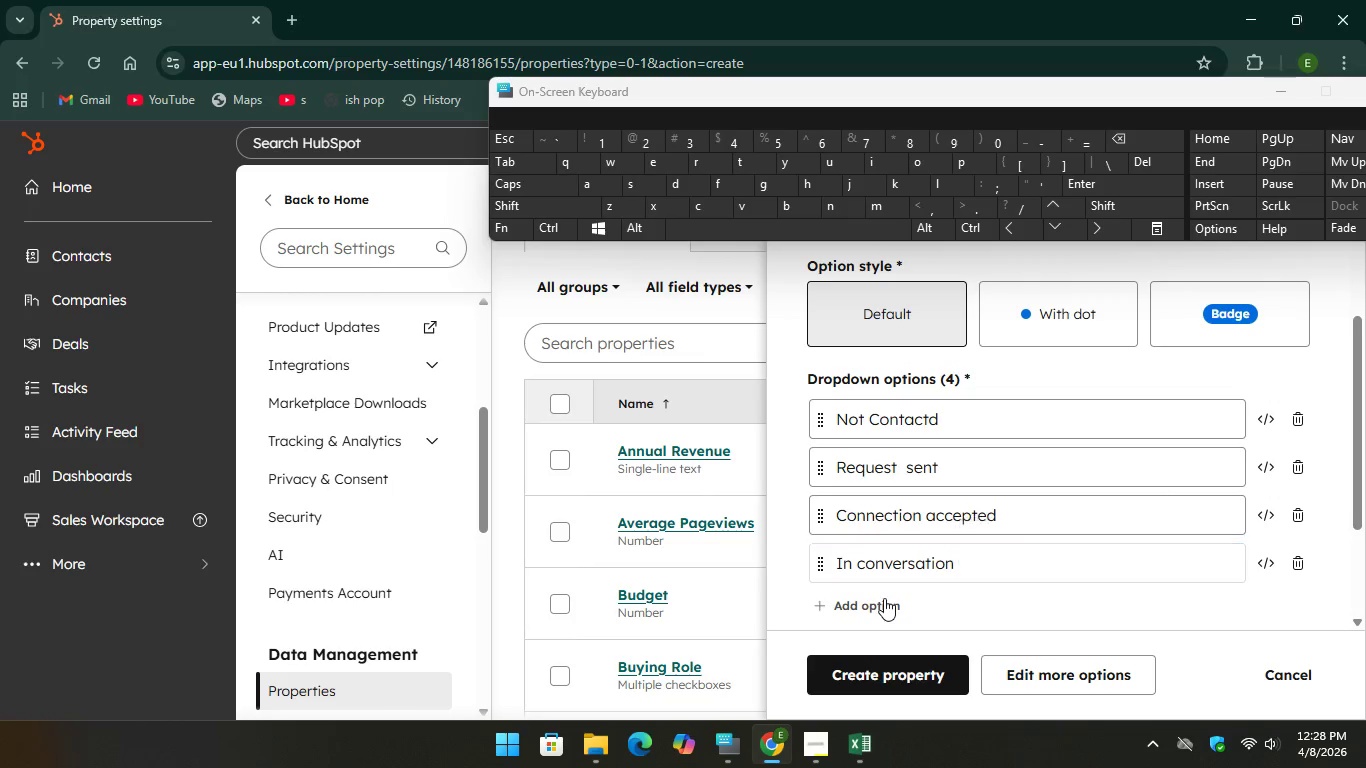 
left_click([884, 598])
 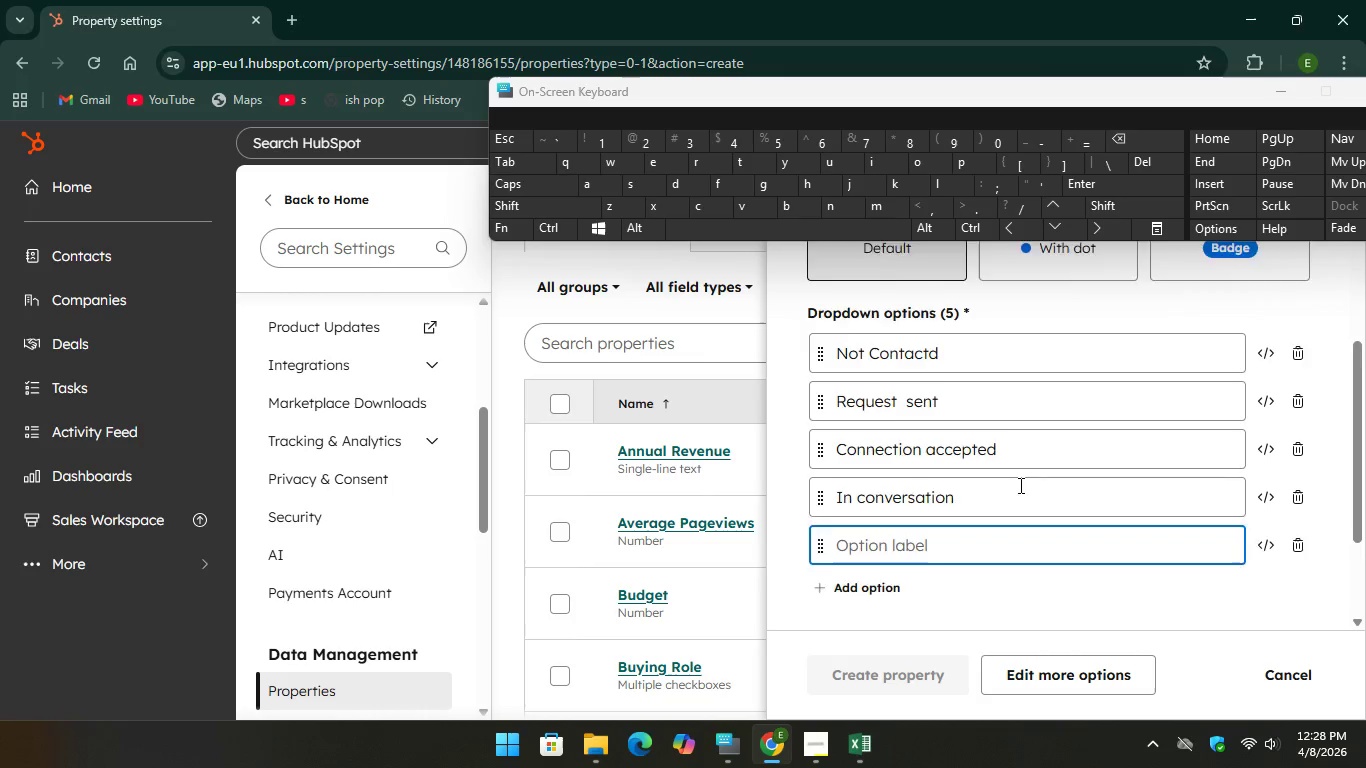 
scroll: coordinate [1019, 485], scroll_direction: down, amount: 1.0
 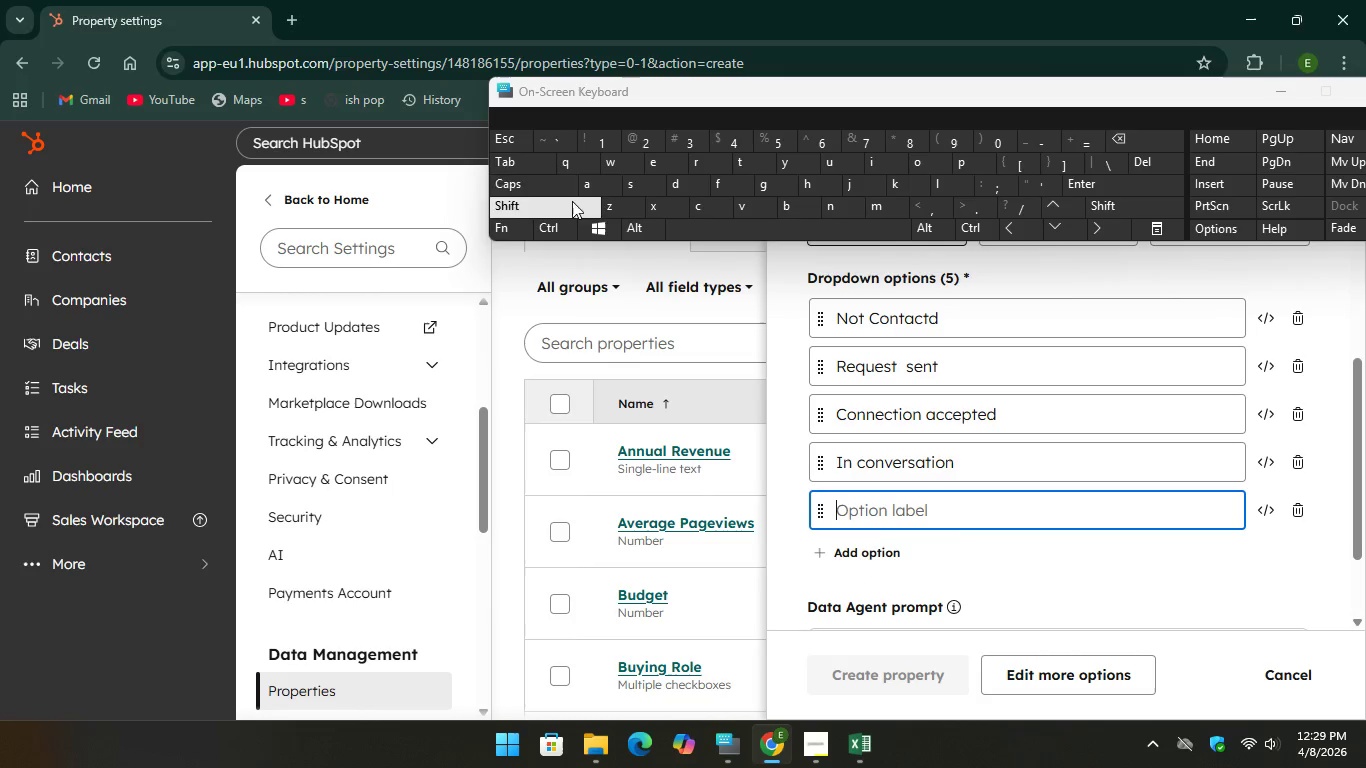 
type(Mee)
 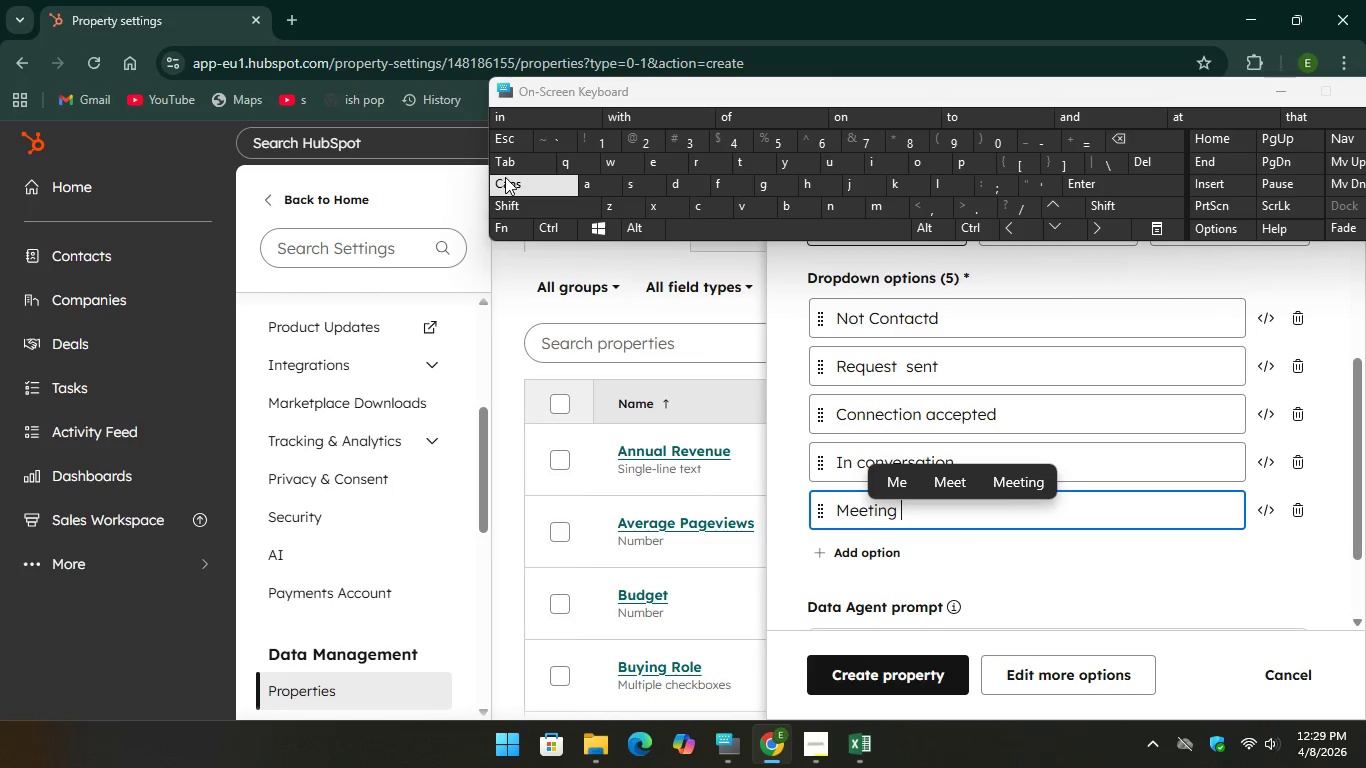 
type(Boo)
 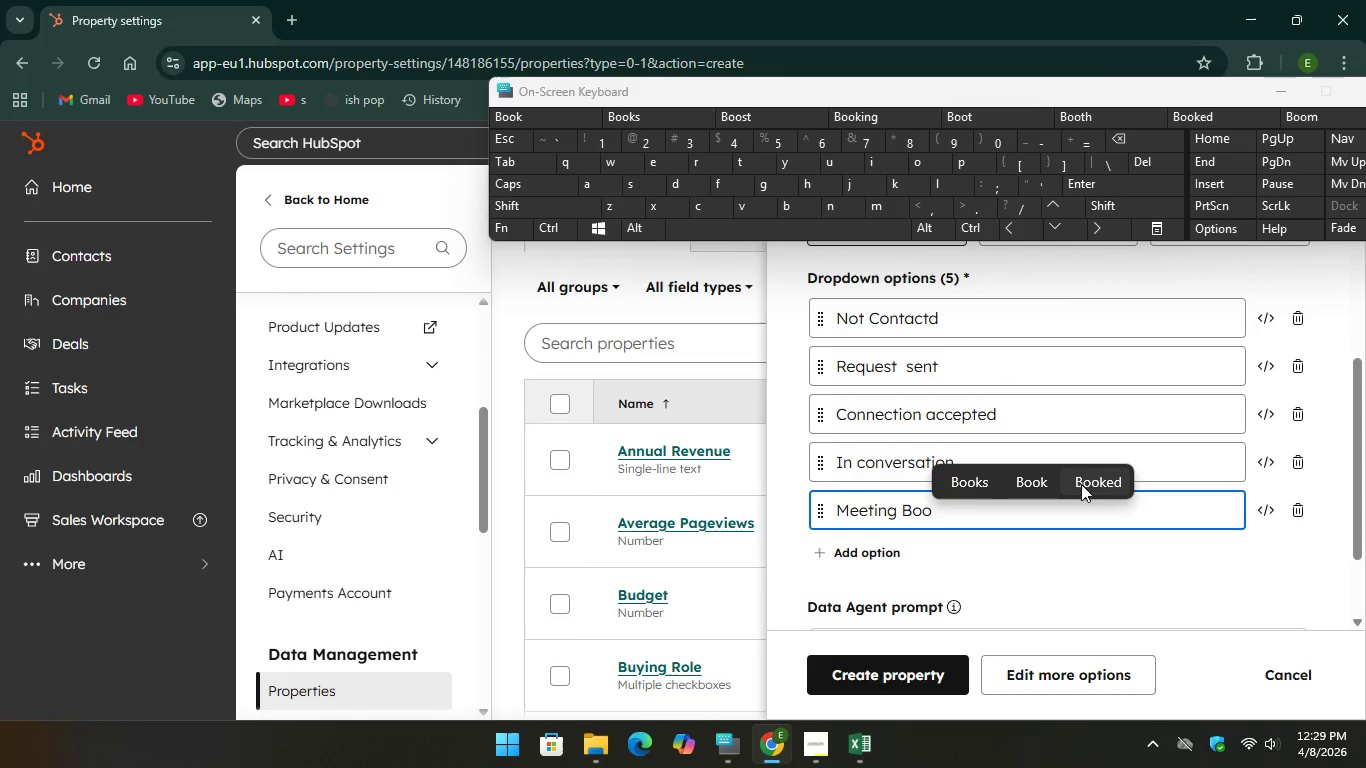 
left_click([1093, 484])
 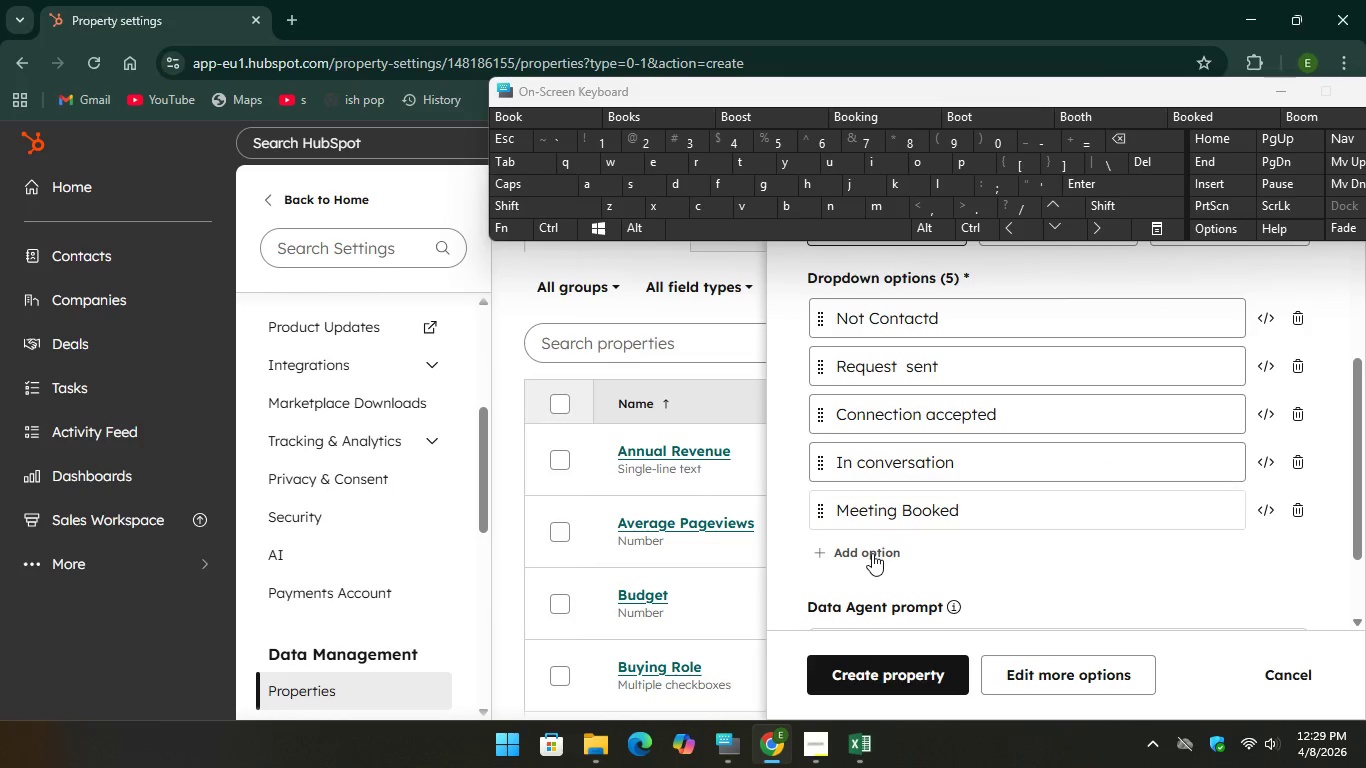 
left_click([872, 553])
 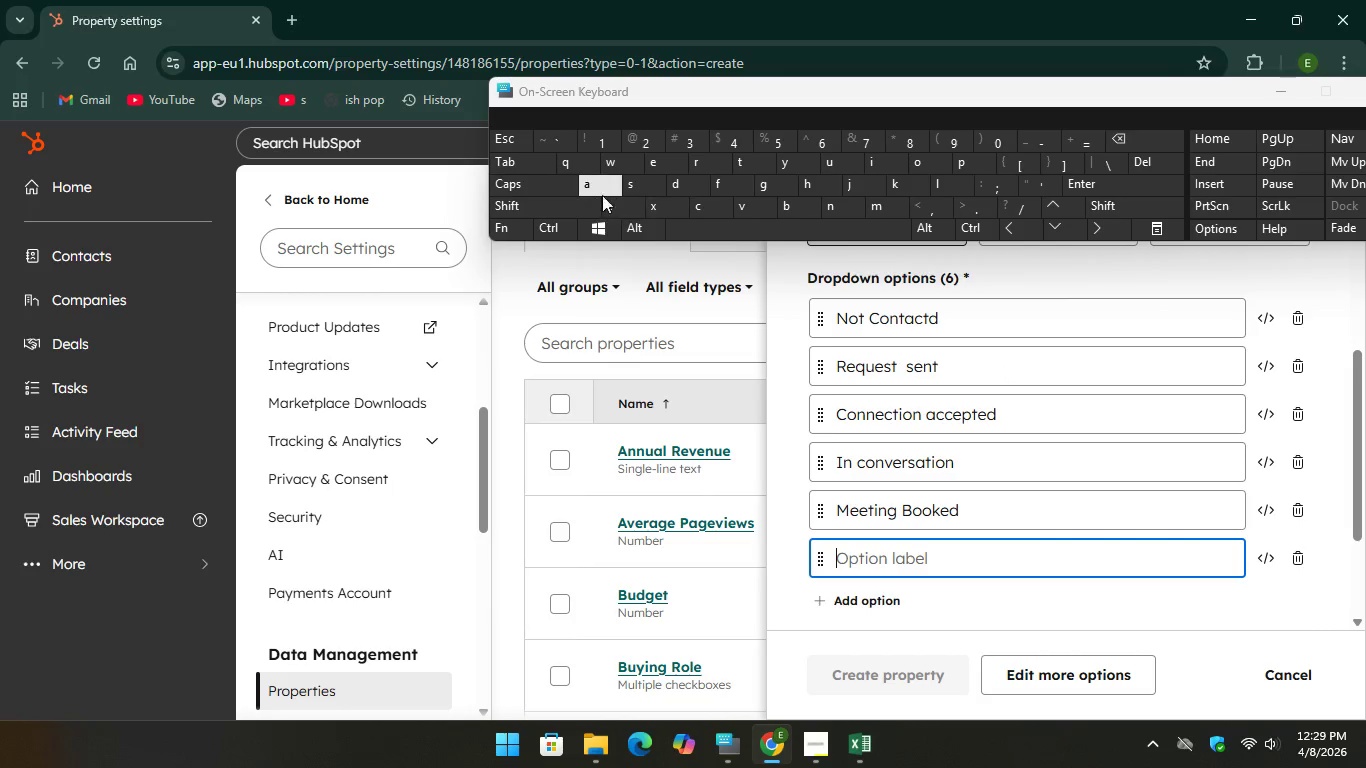 
type(Not In)
 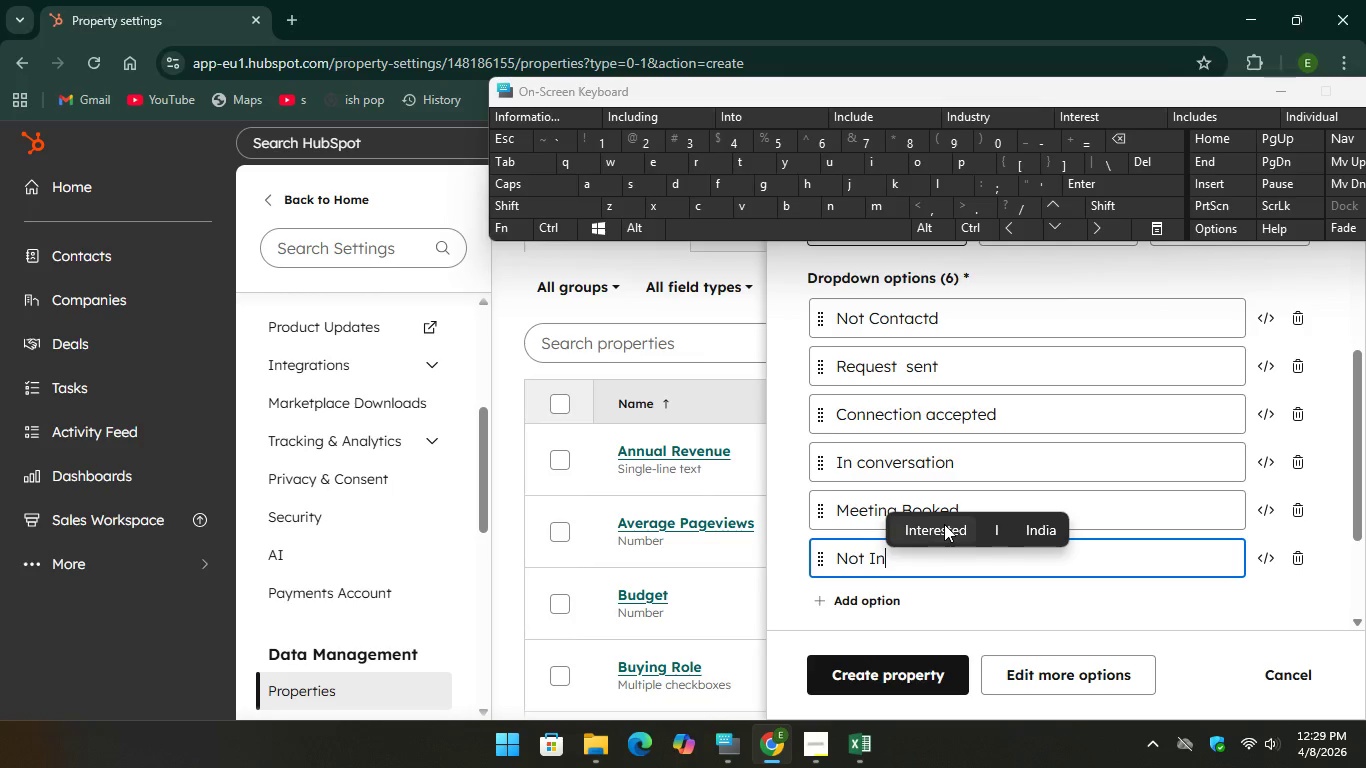 
left_click([944, 524])
 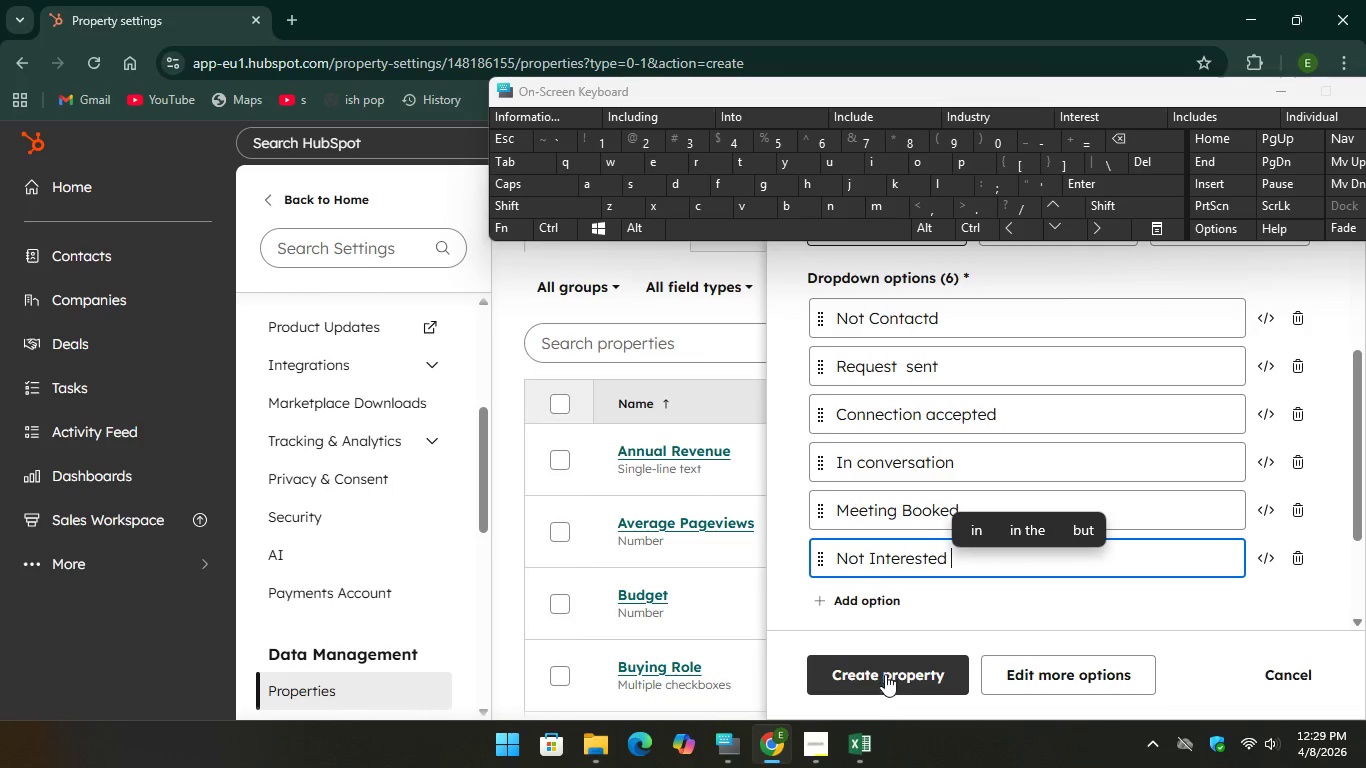 
left_click([888, 672])
 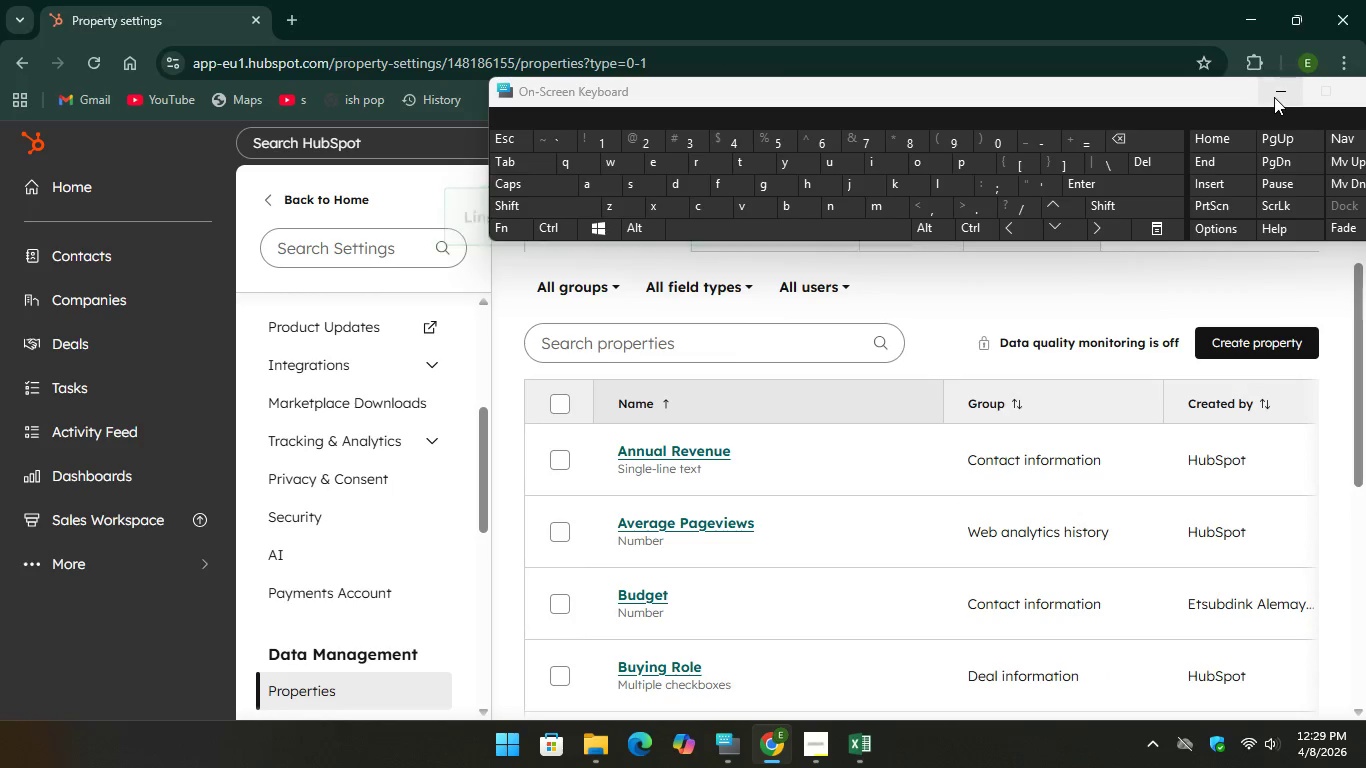 
wait(10.03)
 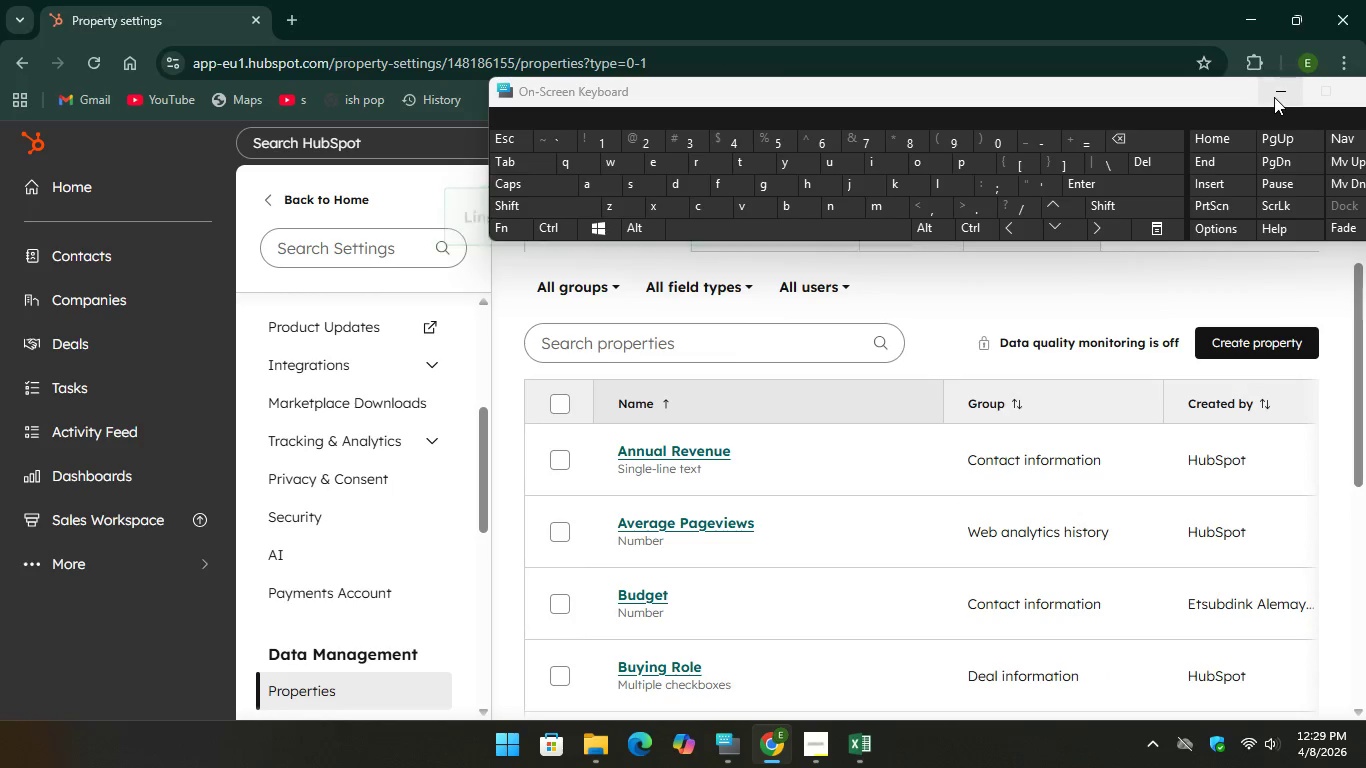 
left_click([42, 243])
 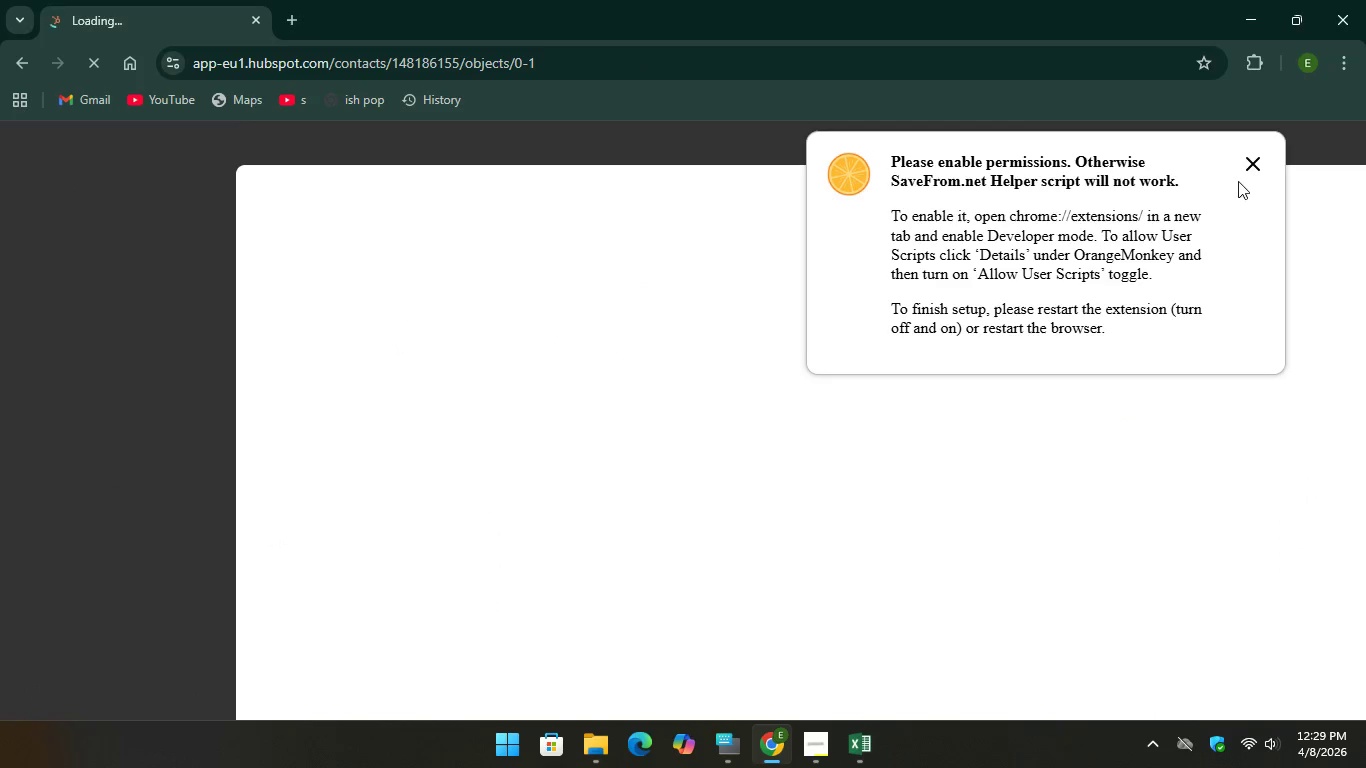 
left_click([1259, 160])
 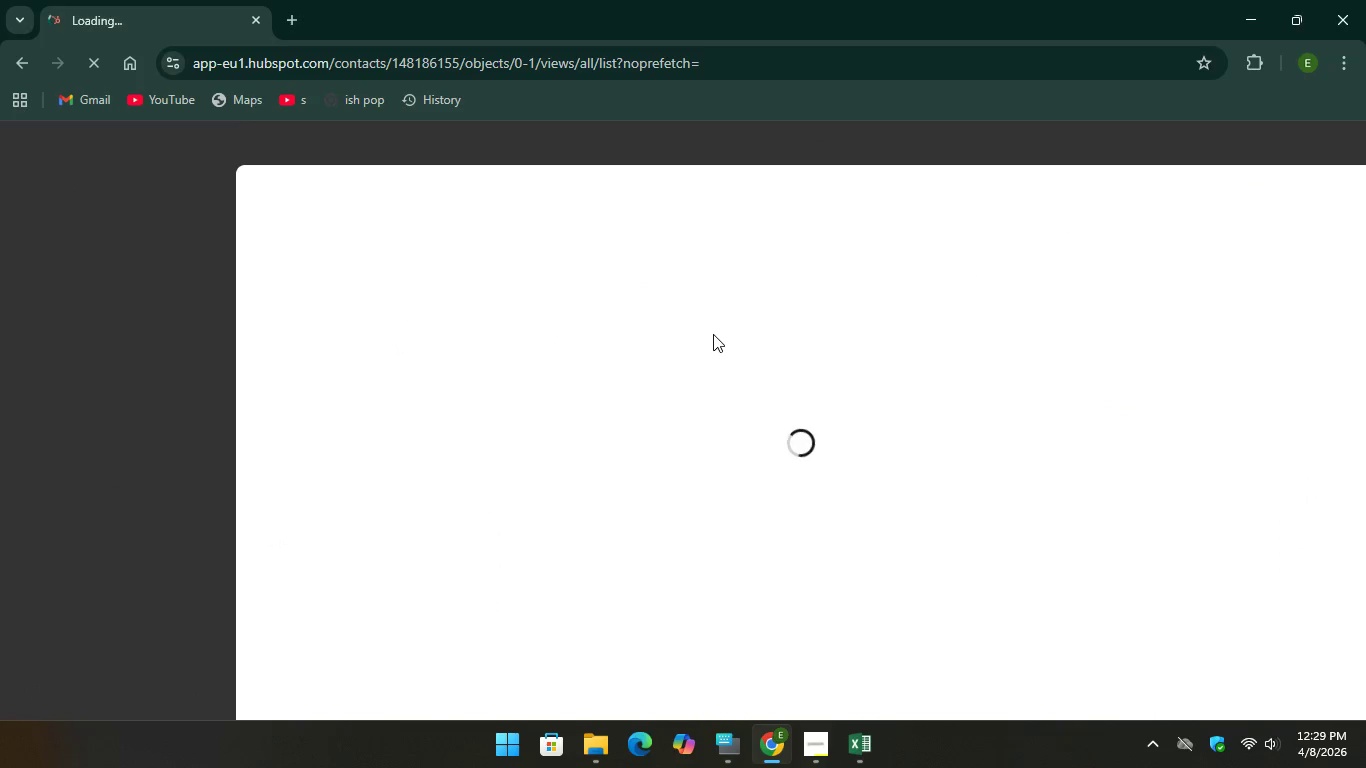 
scroll: coordinate [714, 334], scroll_direction: up, amount: 1.0
 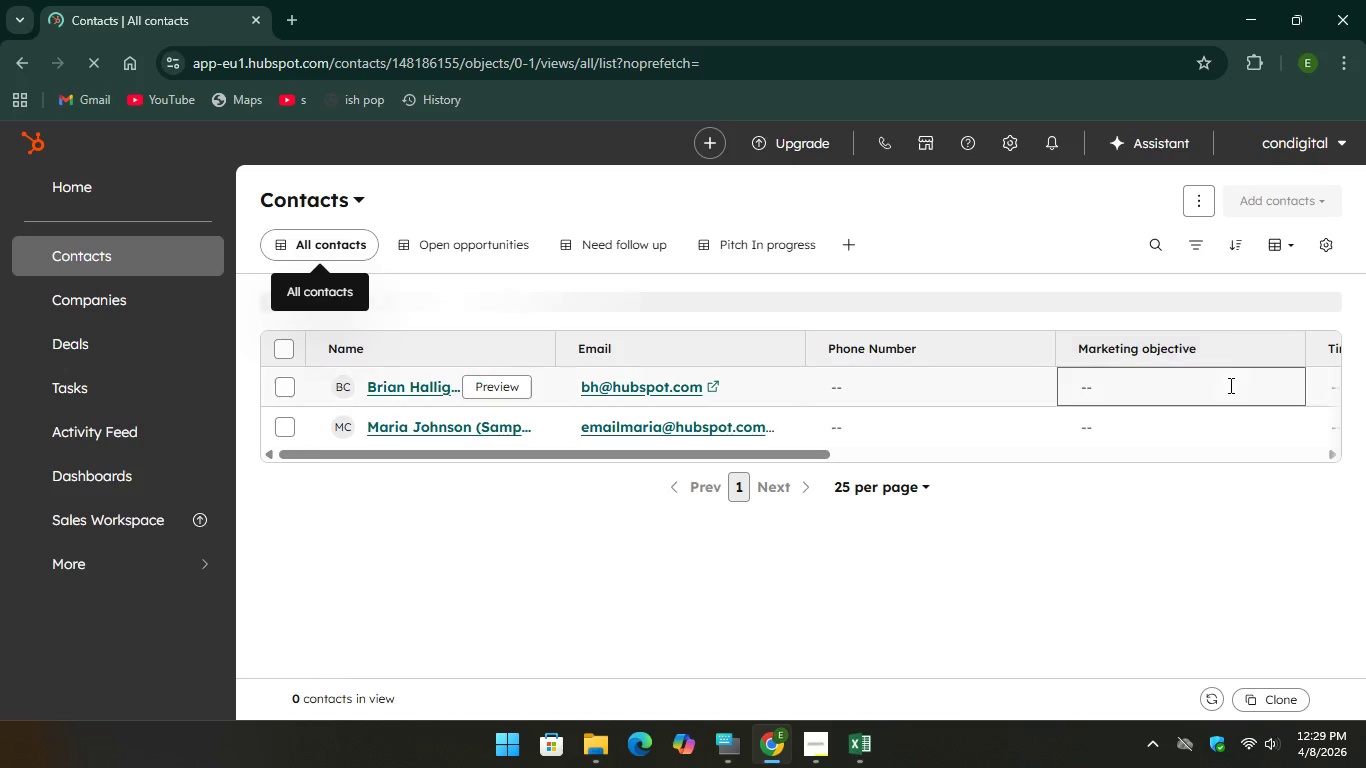 
scroll: coordinate [1229, 374], scroll_direction: down, amount: 1.0
 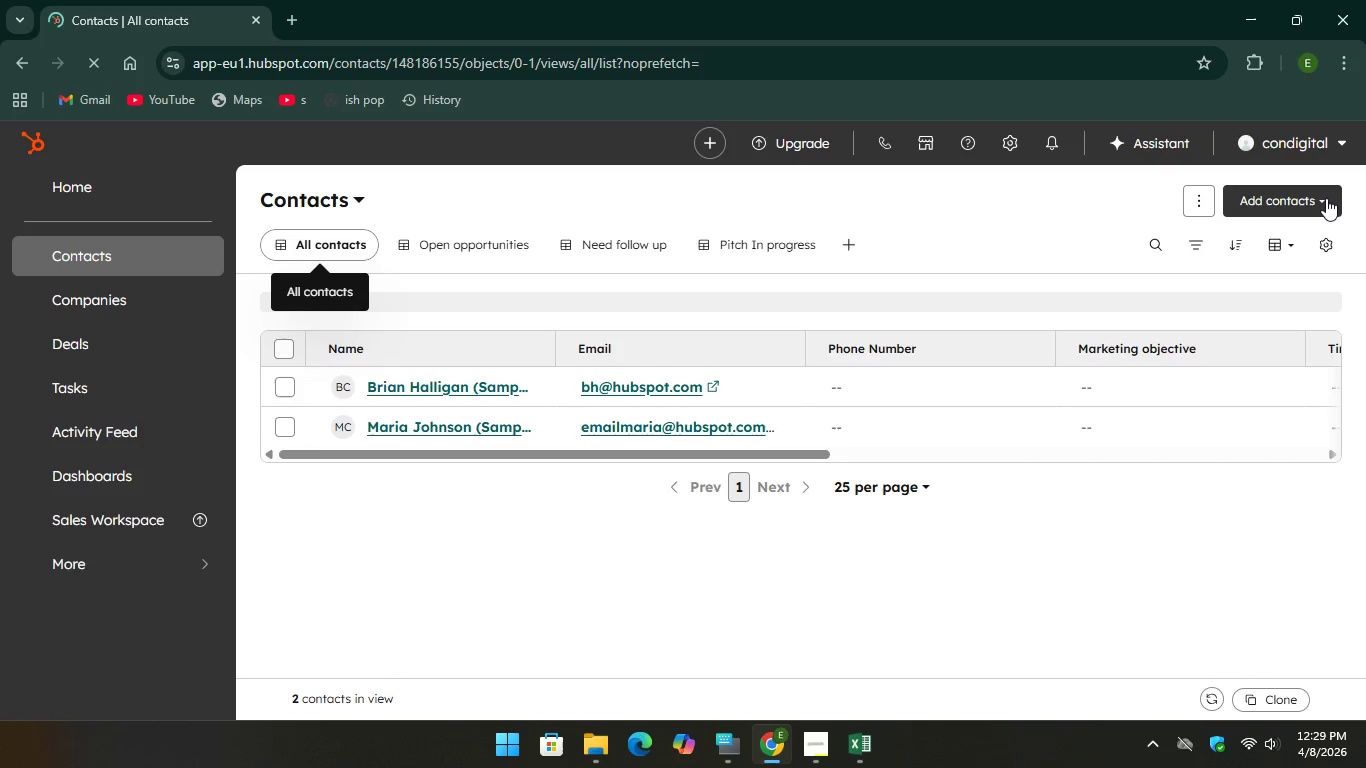 
left_click([1326, 202])
 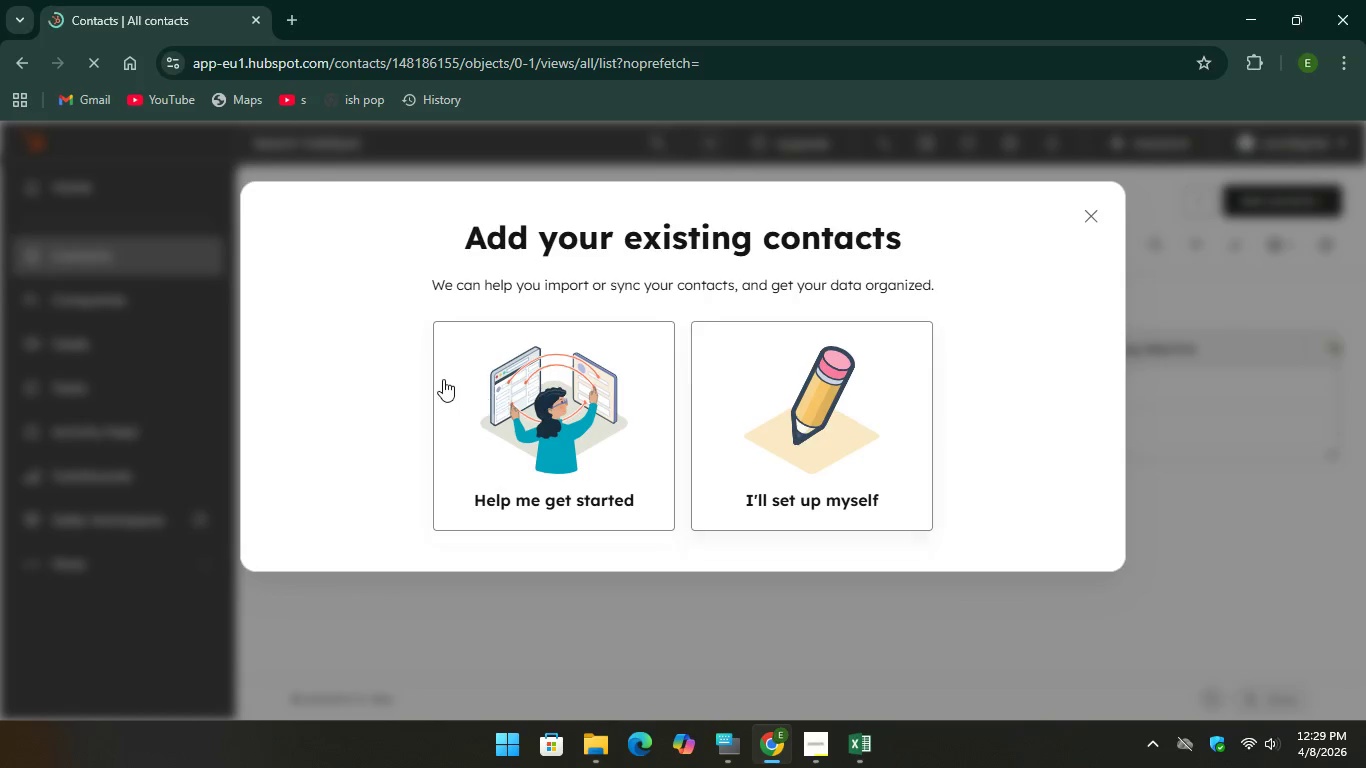 
left_click([531, 402])
 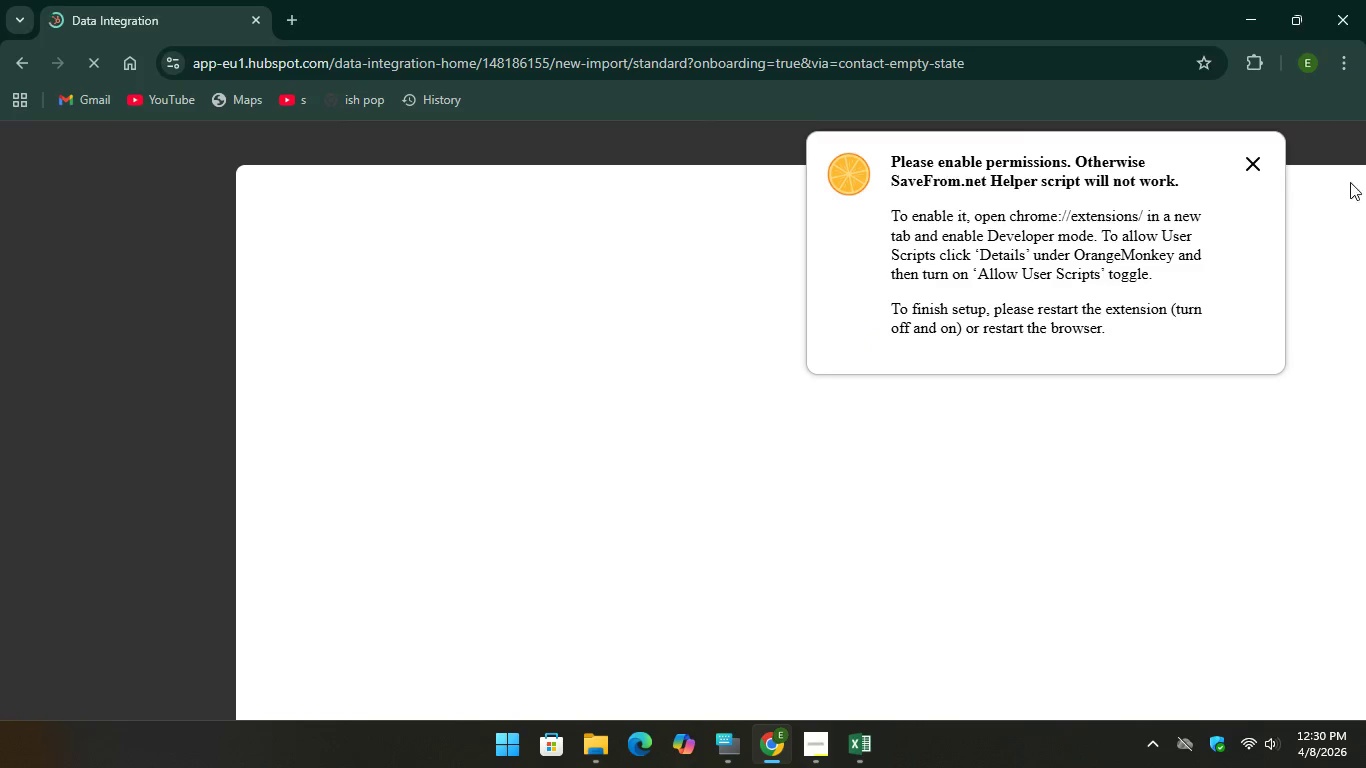 
left_click([1254, 163])
 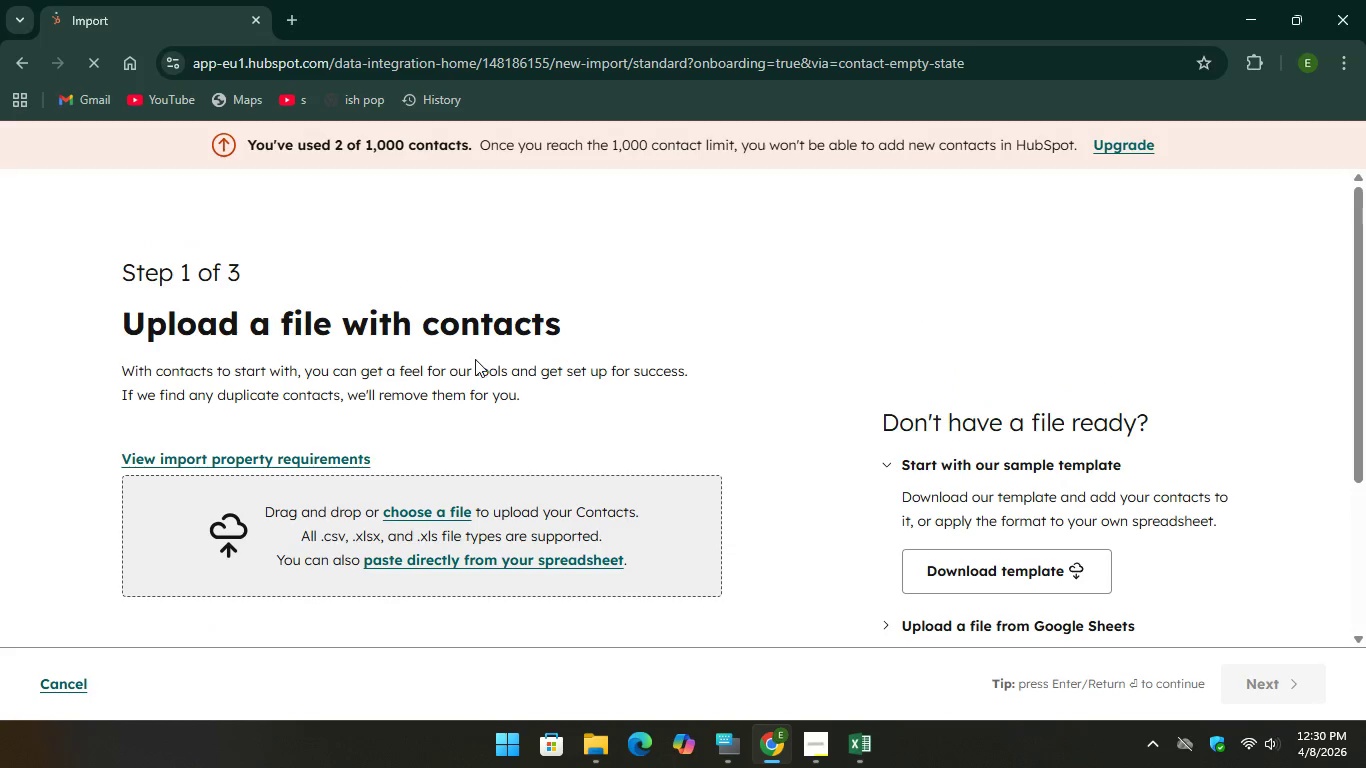 
left_click([421, 514])
 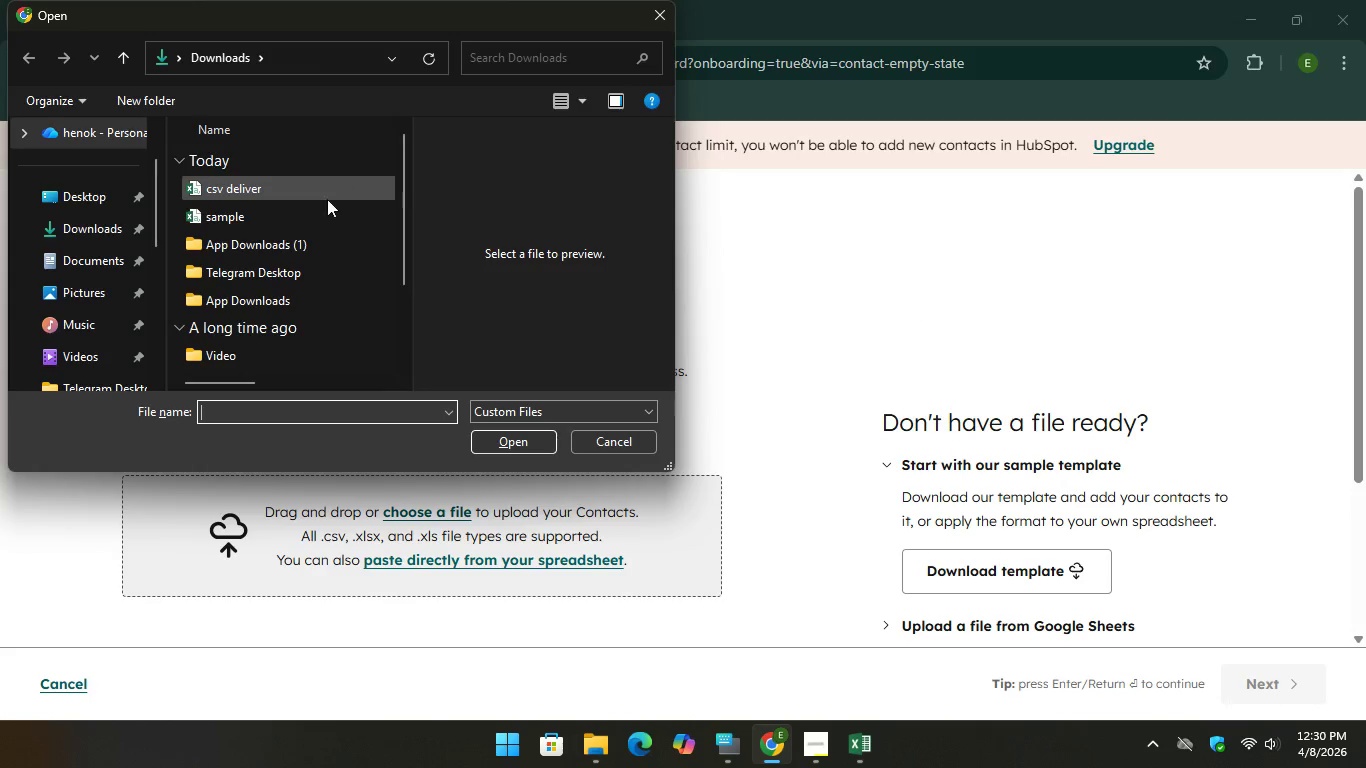 
left_click([320, 210])
 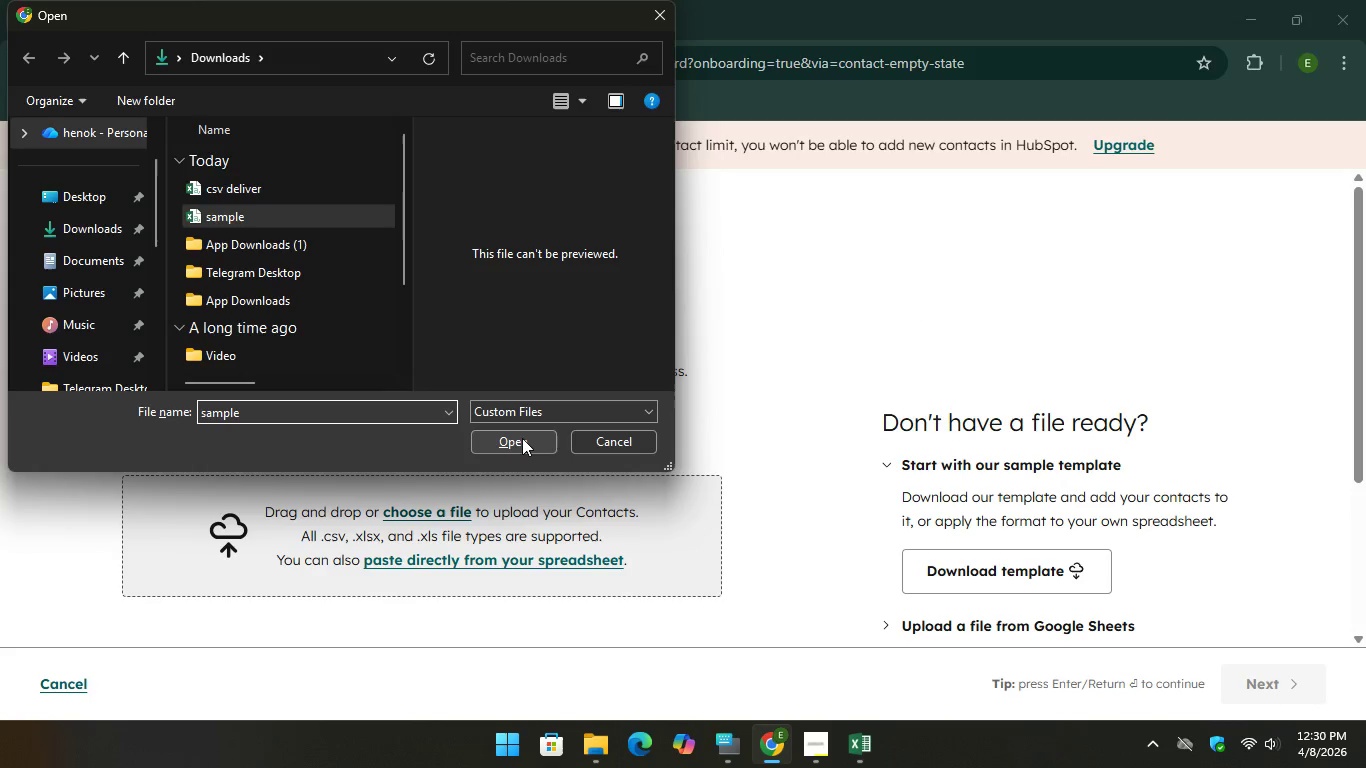 
left_click([522, 438])
 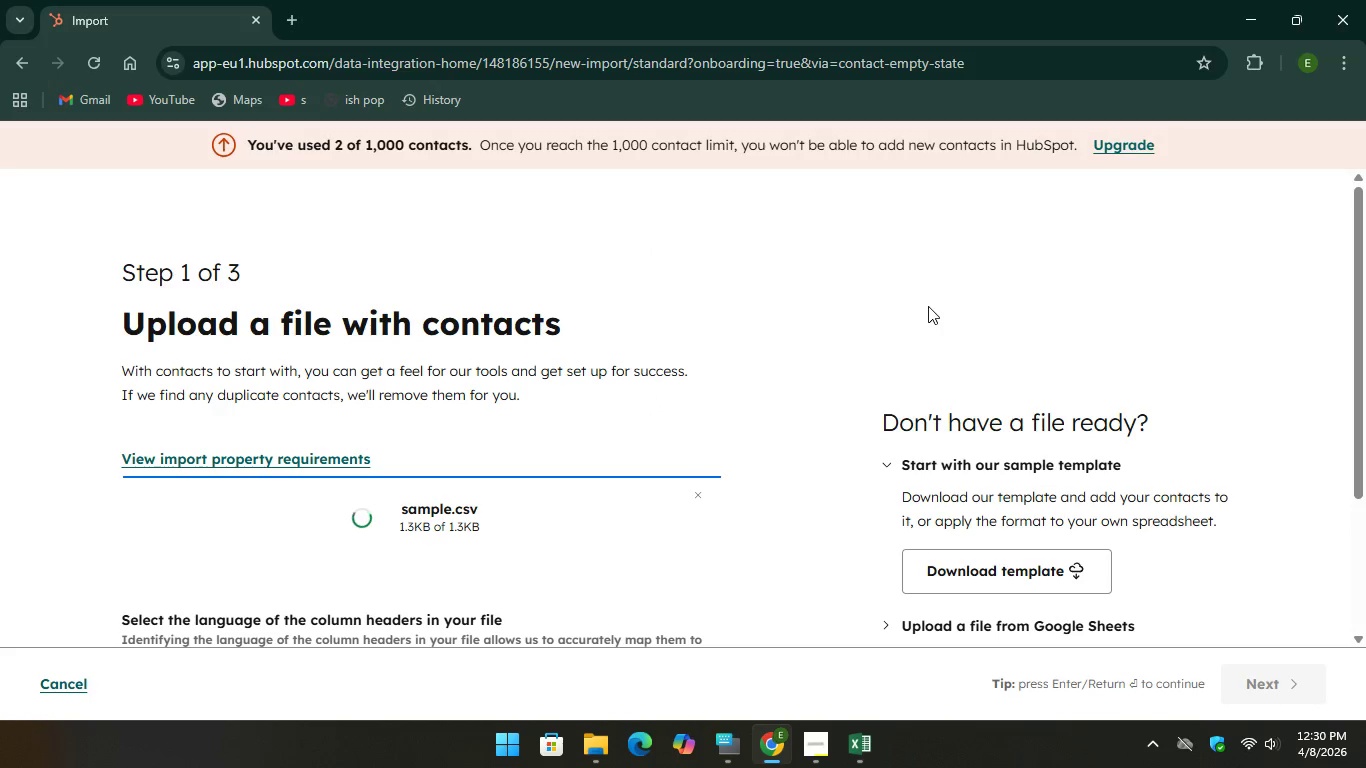 
scroll: coordinate [928, 306], scroll_direction: down, amount: 2.0
 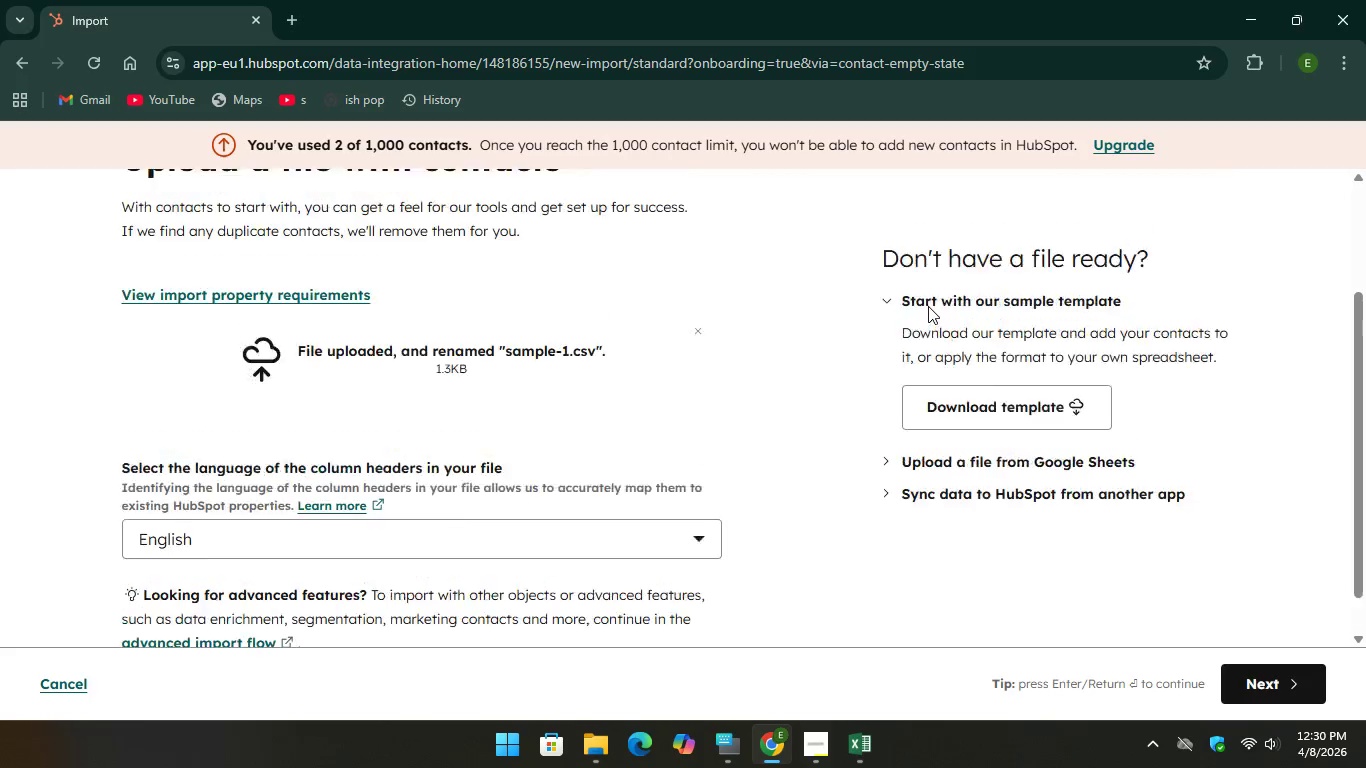 
scroll: coordinate [931, 301], scroll_direction: up, amount: 2.0
 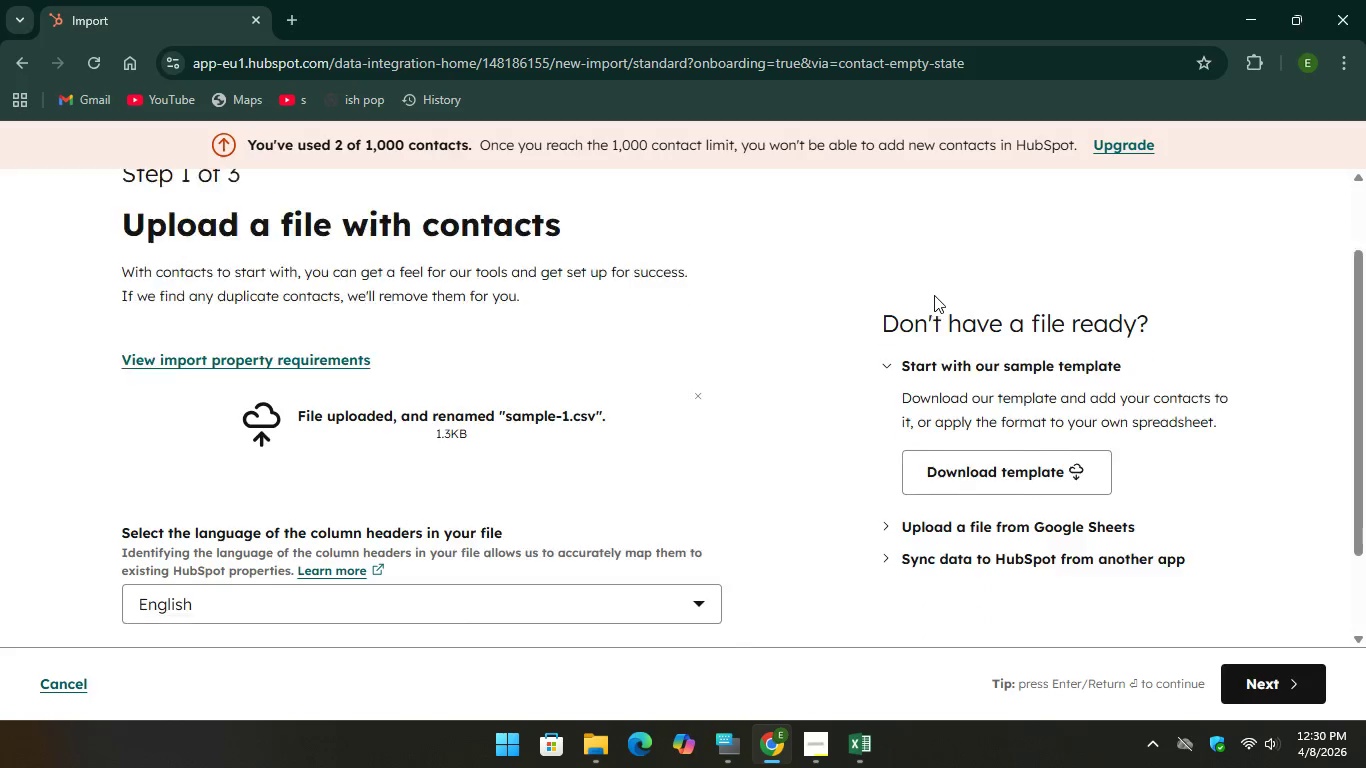 
scroll: coordinate [934, 295], scroll_direction: down, amount: 2.0
 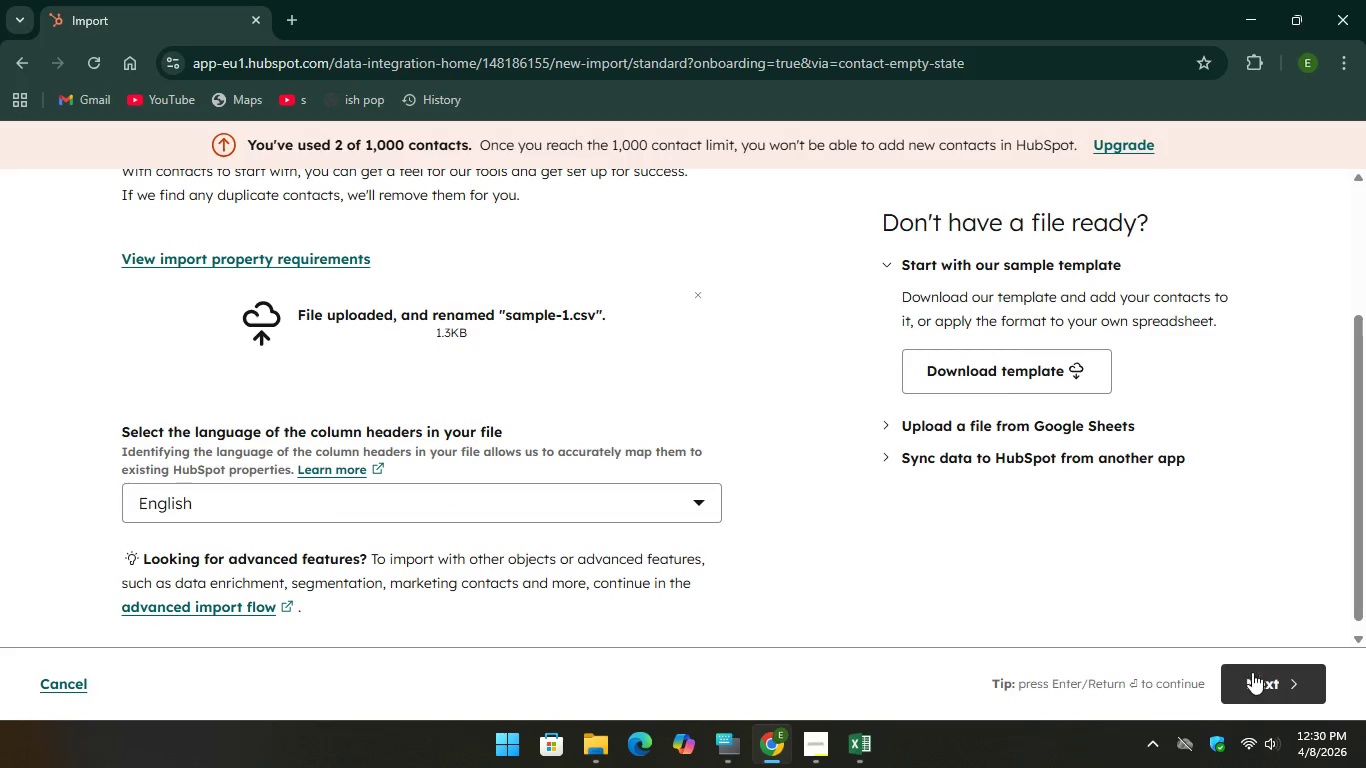 
left_click([1256, 673])
 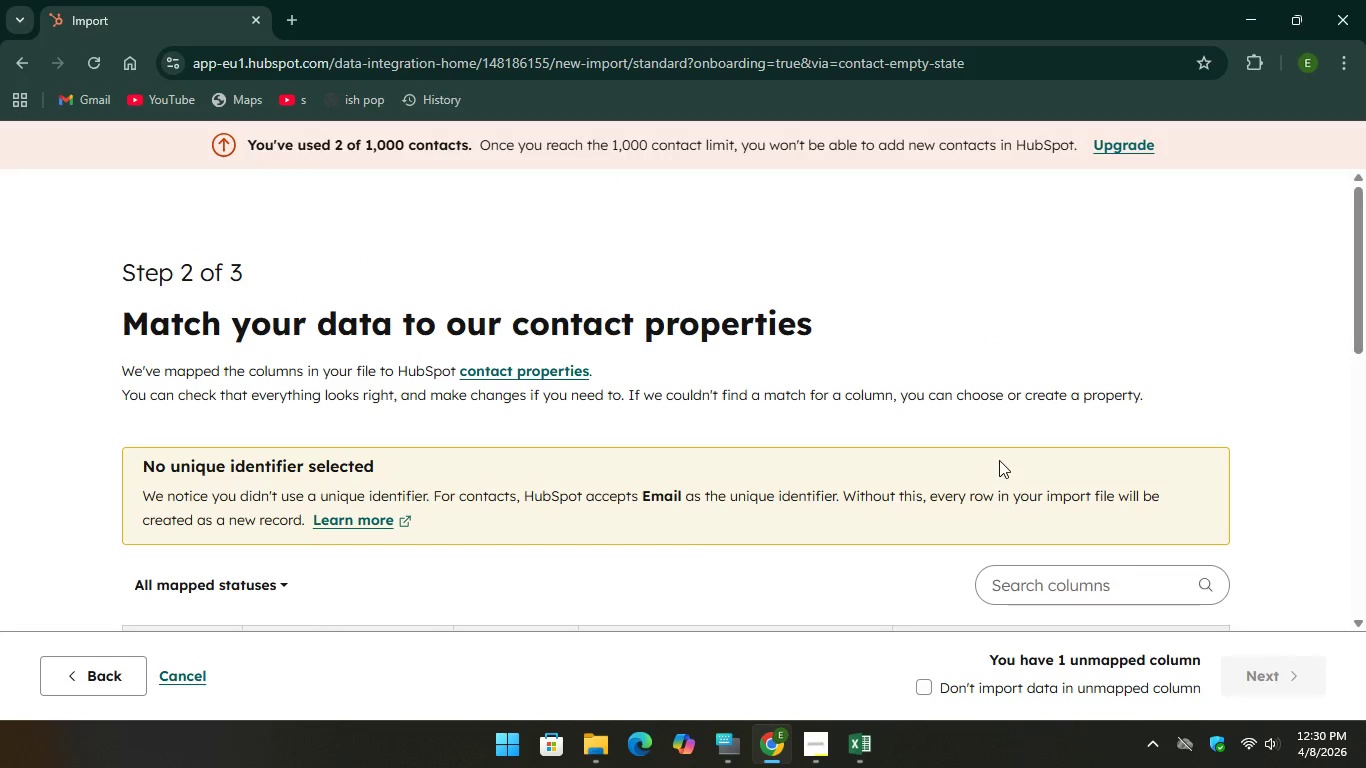 
scroll: coordinate [999, 452], scroll_direction: down, amount: 13.0
 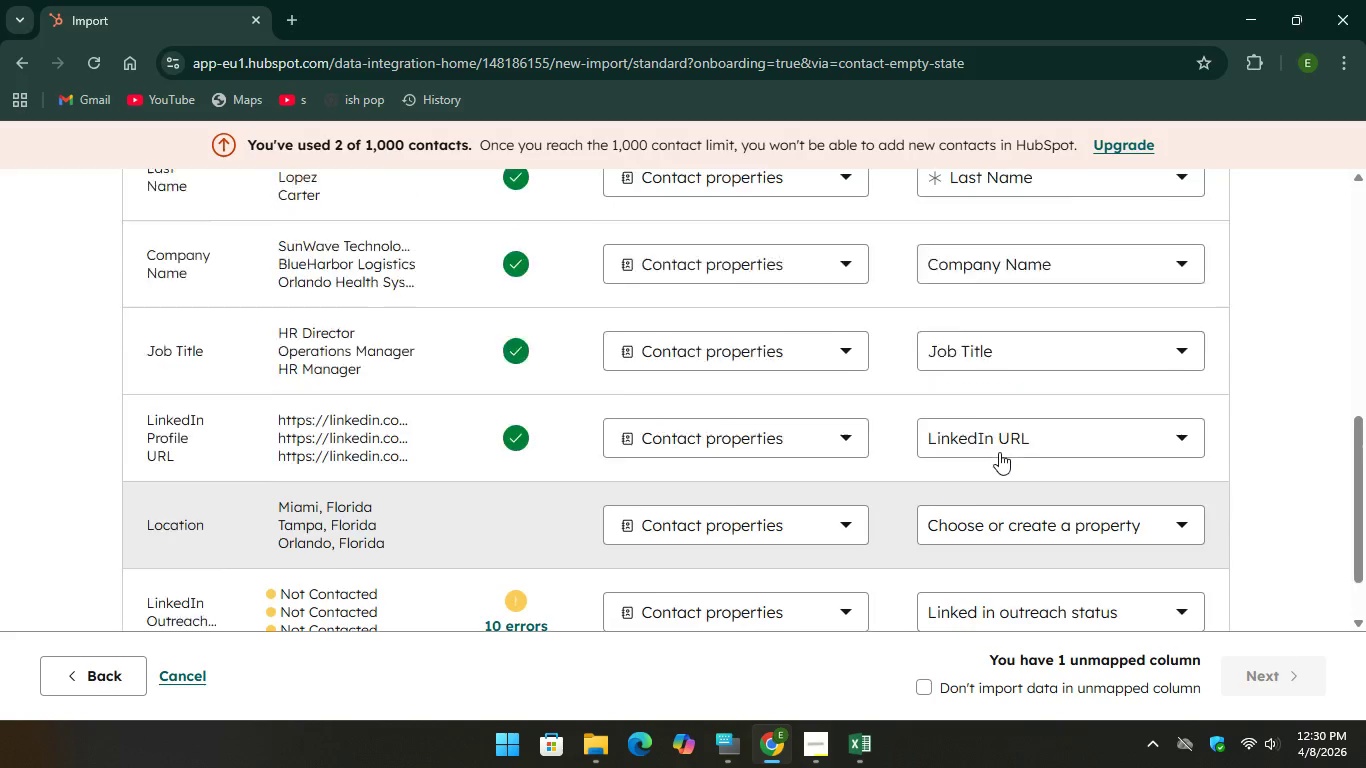 
scroll: coordinate [999, 451], scroll_direction: up, amount: 3.0
 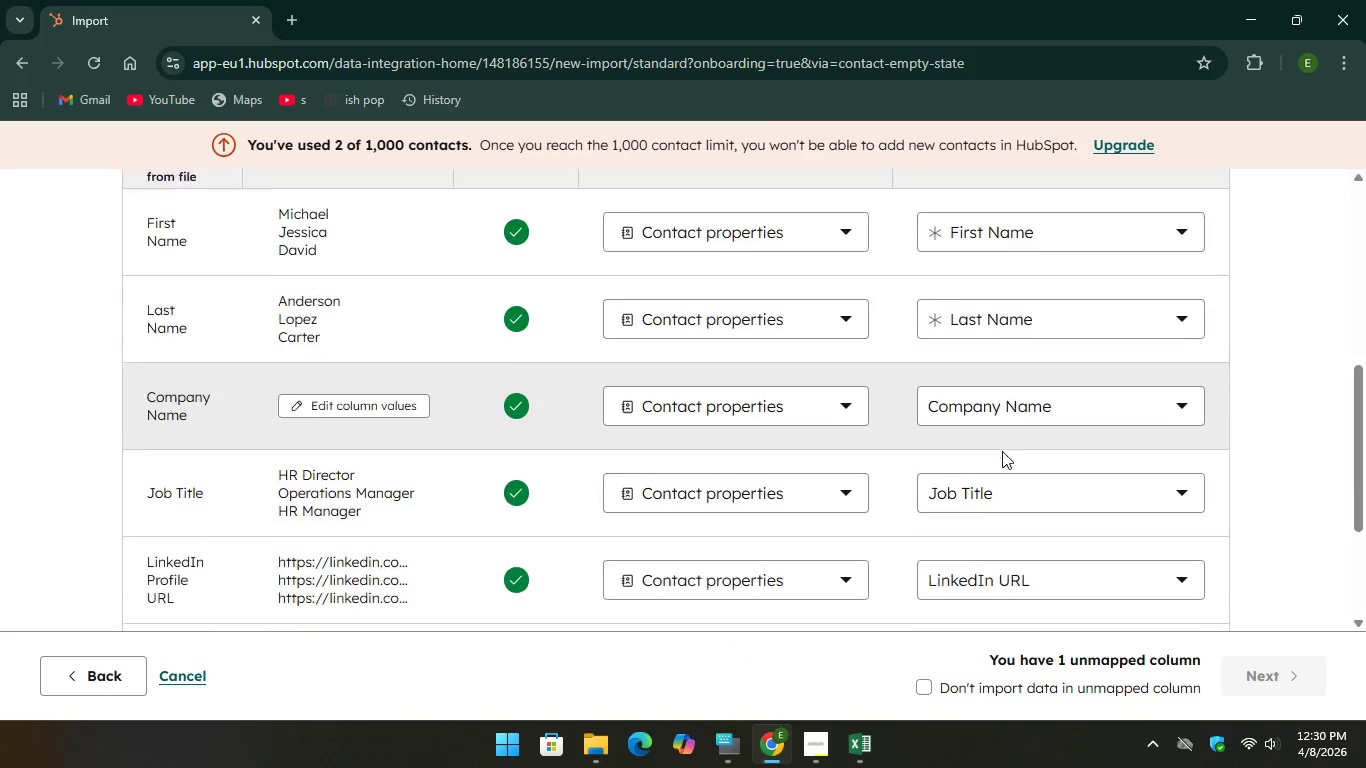 
scroll: coordinate [1002, 451], scroll_direction: down, amount: 1.0
 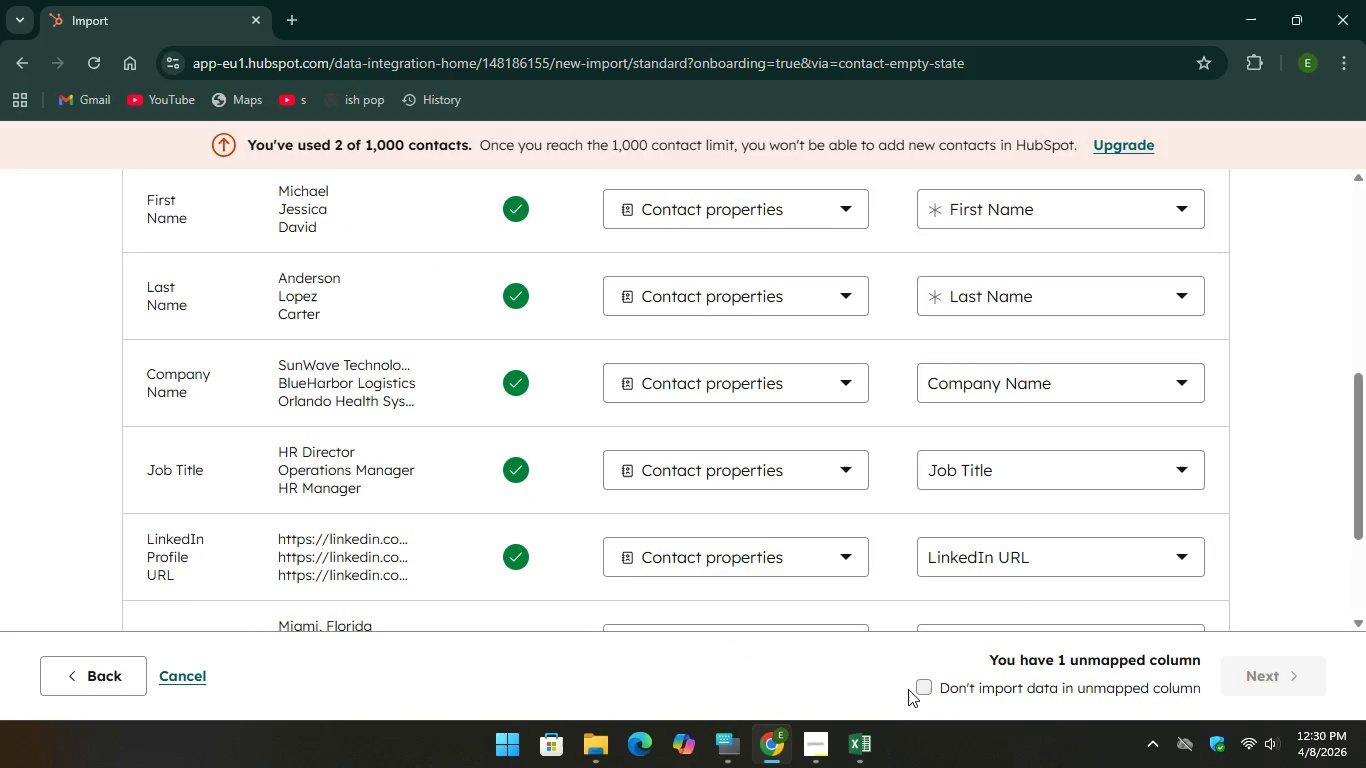 
left_click([906, 688])
 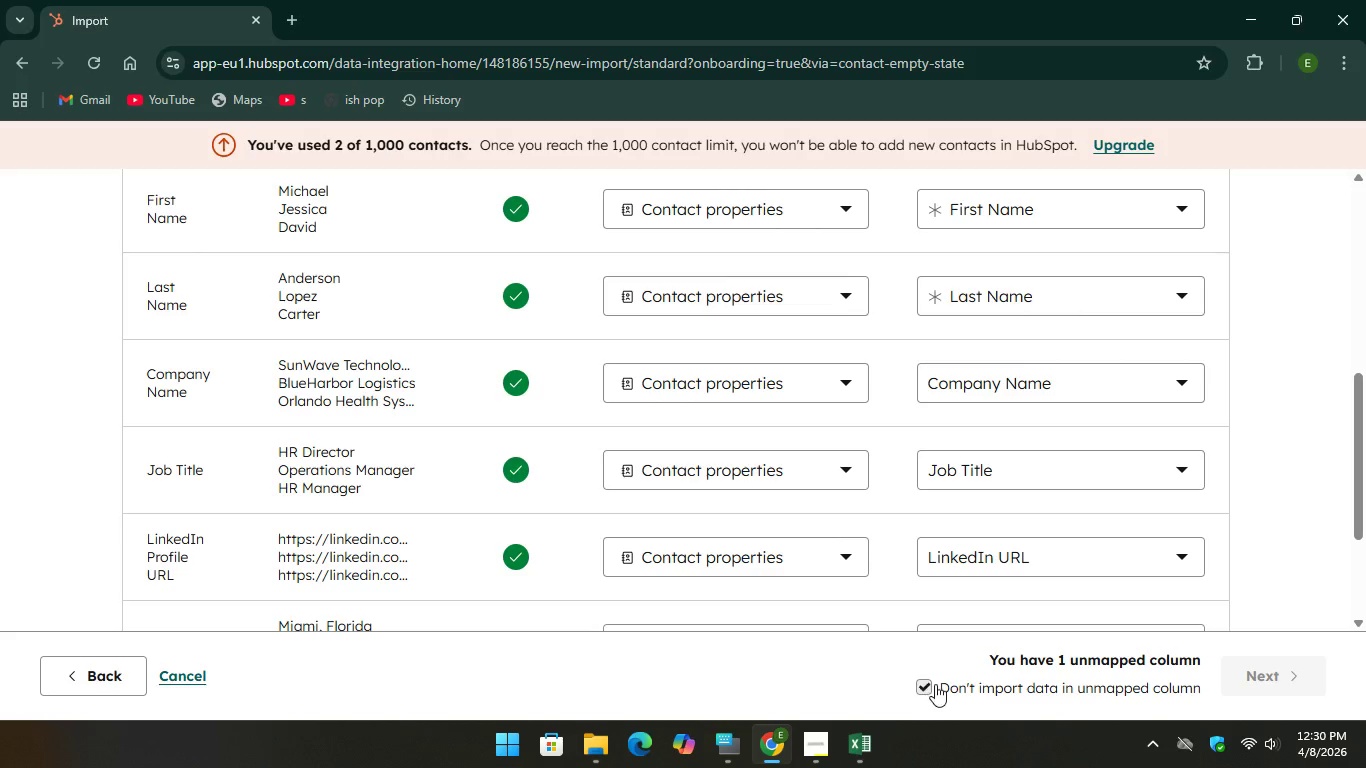 
left_click([924, 689])
 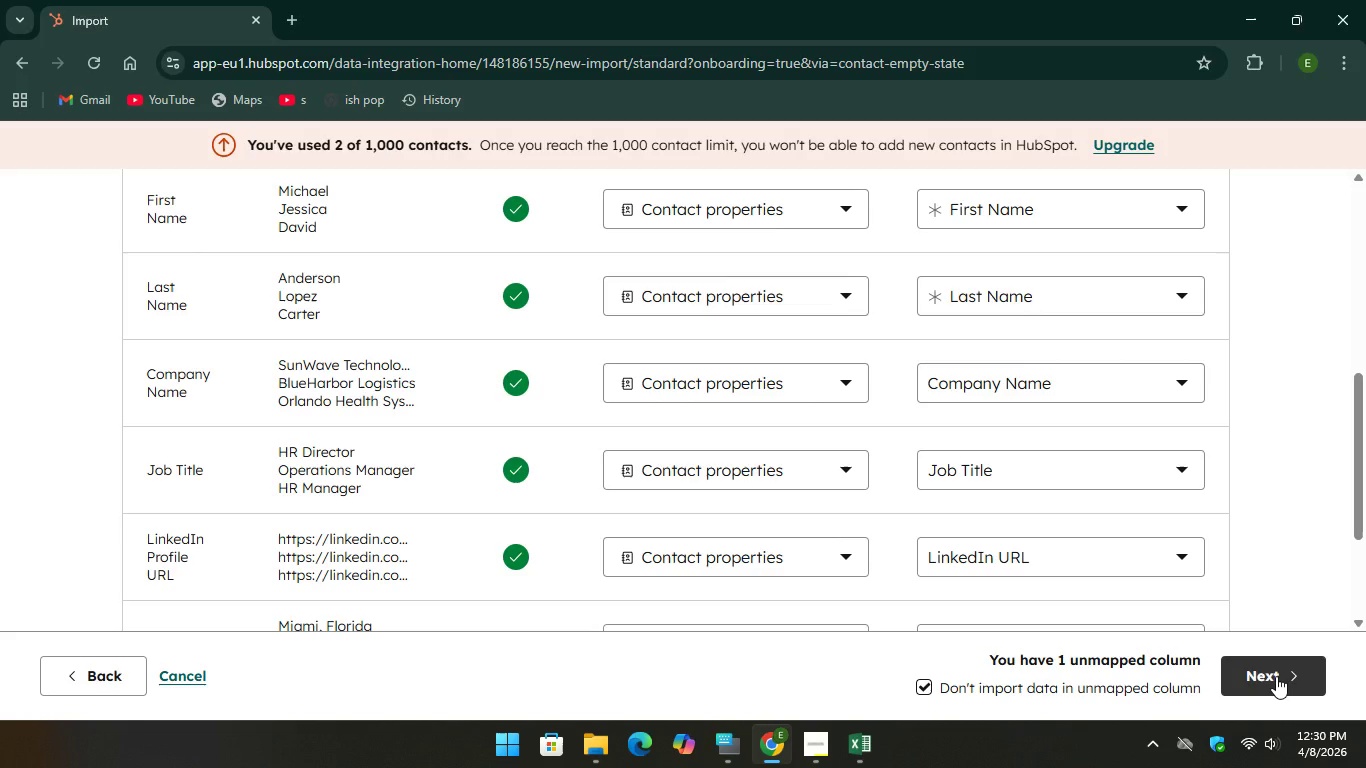 
left_click([1276, 676])
 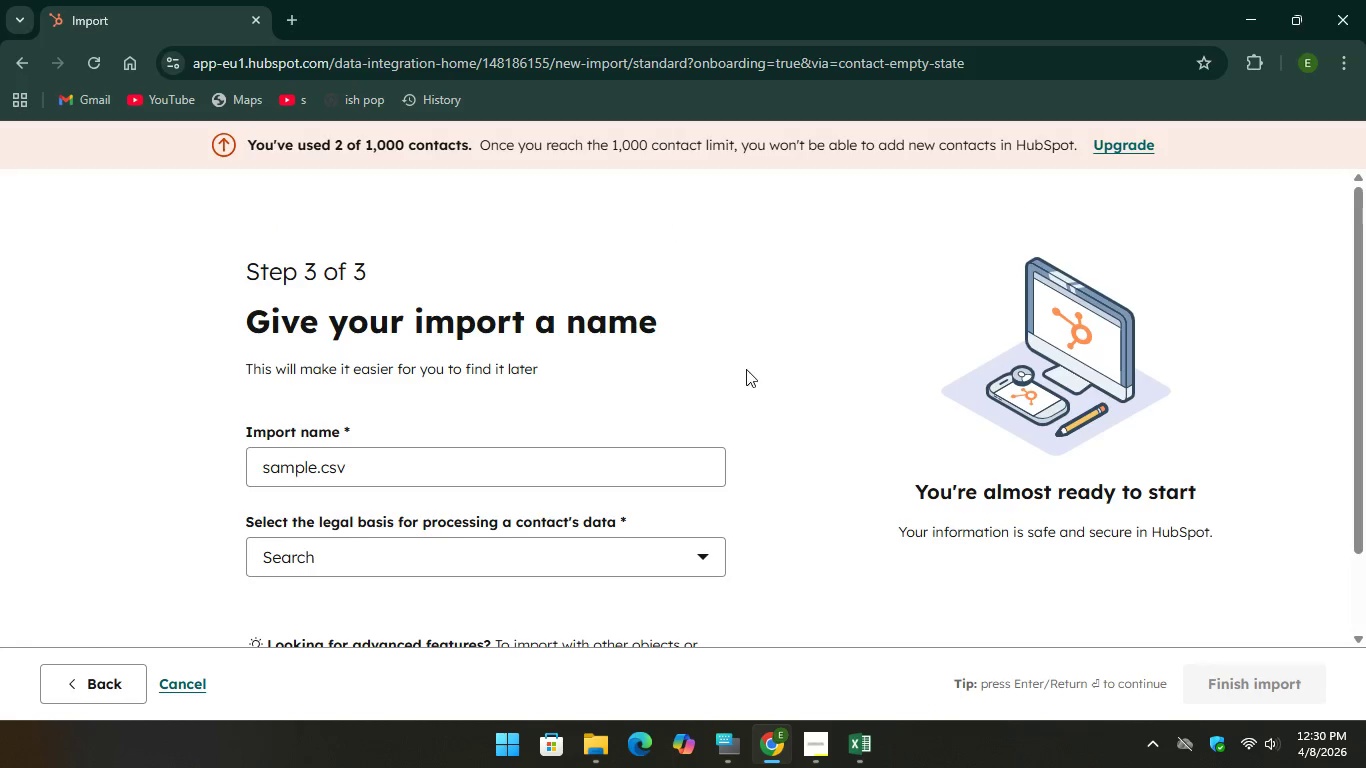 
scroll: coordinate [746, 369], scroll_direction: down, amount: 3.0
 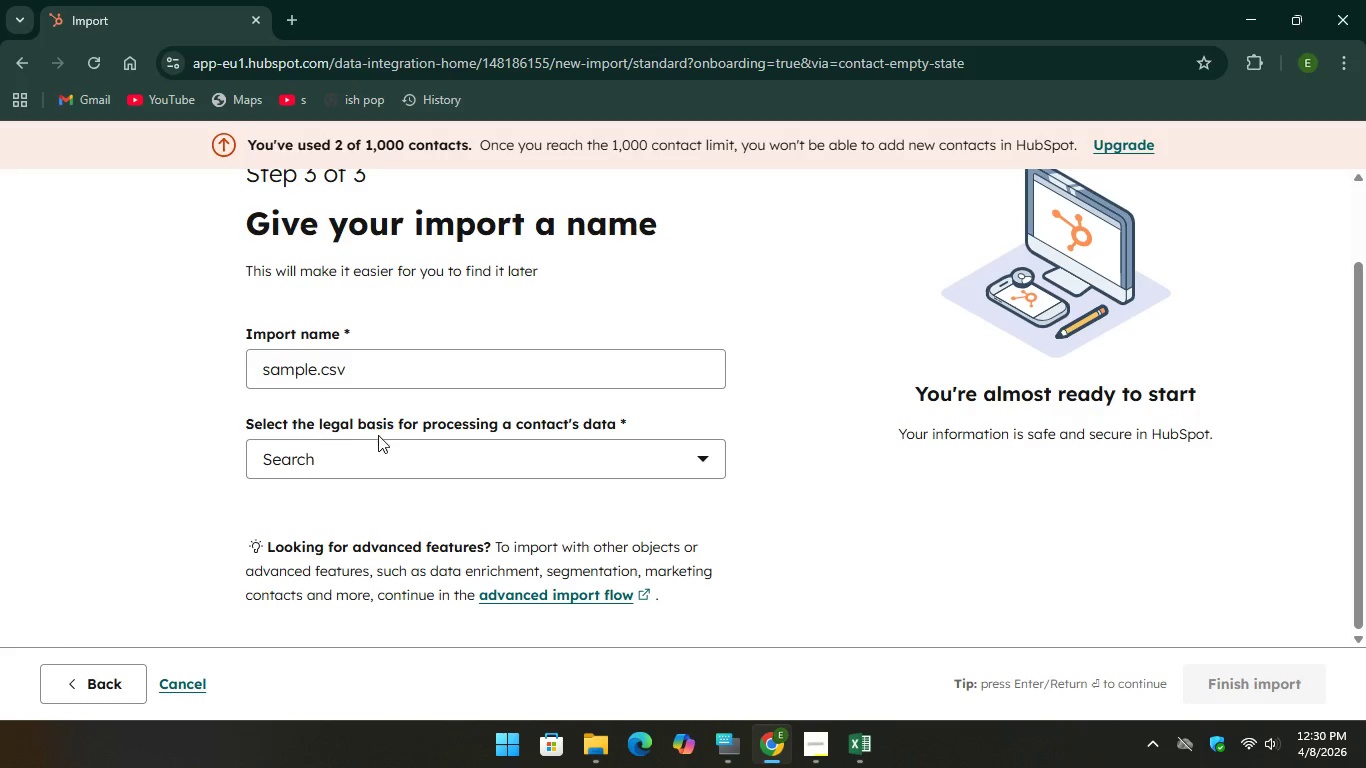 
wait(7.16)
 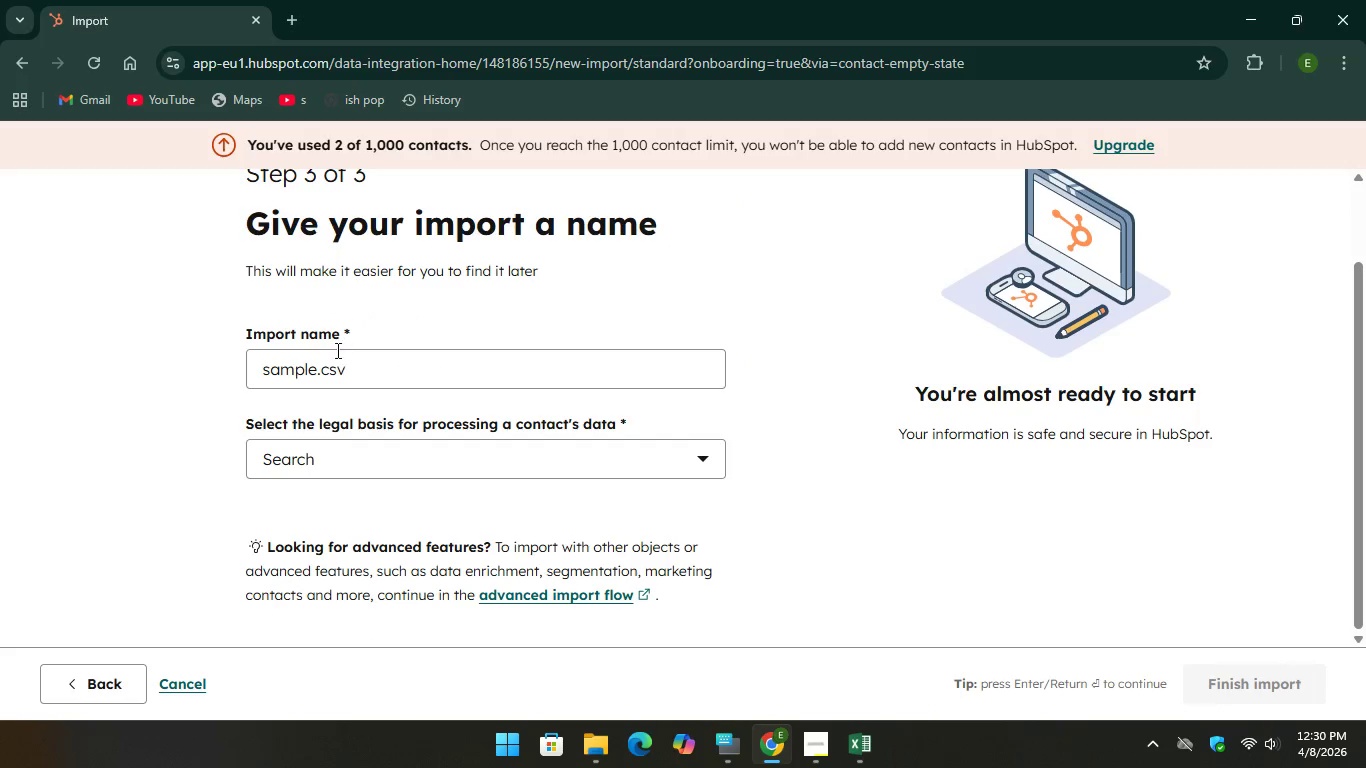 
left_click([647, 464])
 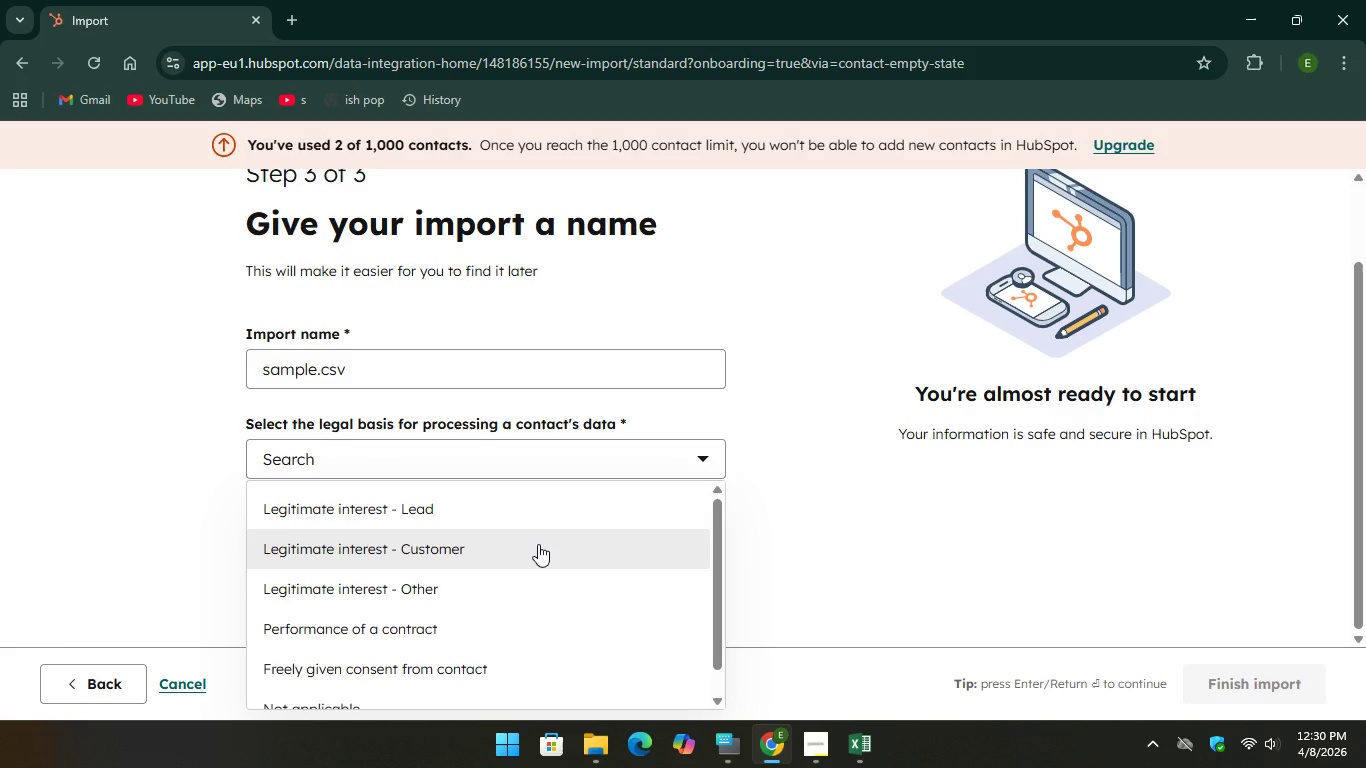 
scroll: coordinate [548, 545], scroll_direction: down, amount: 1.0
 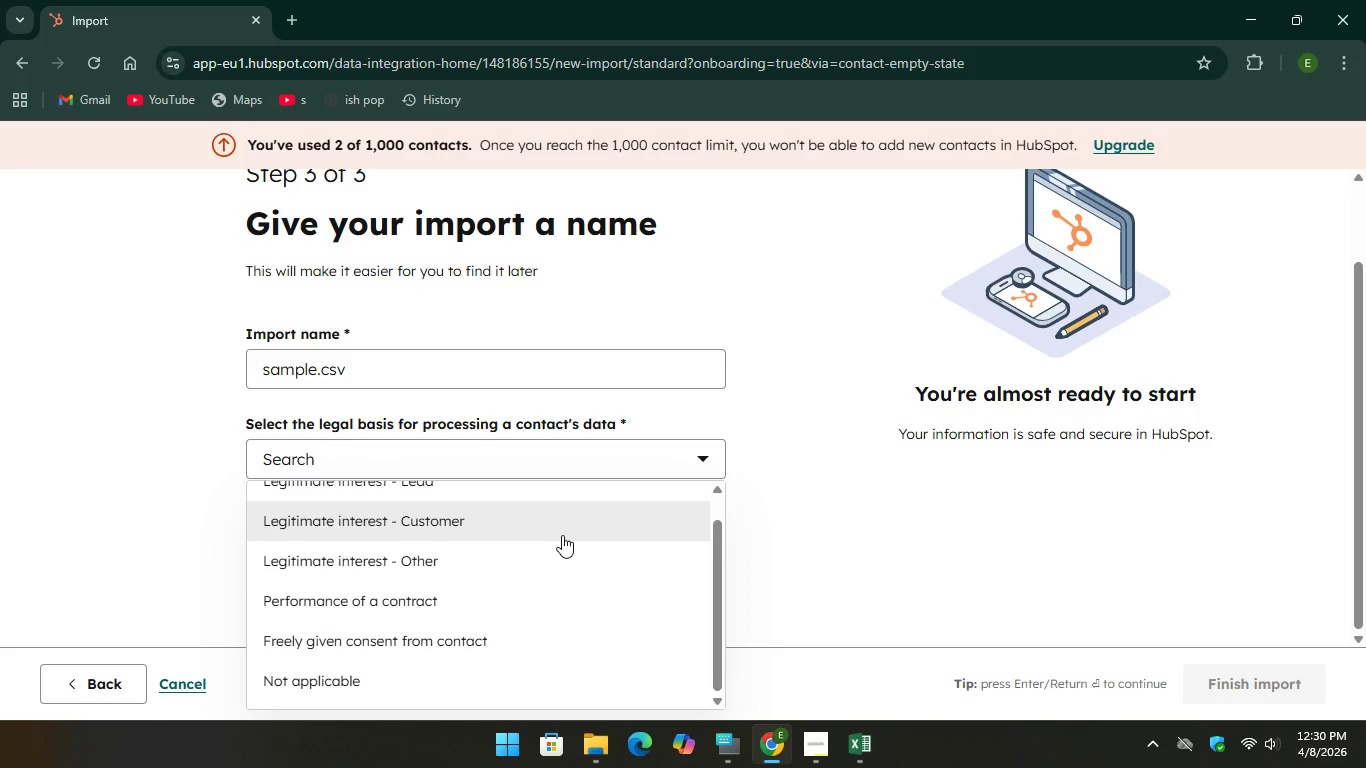 
scroll: coordinate [562, 535], scroll_direction: up, amount: 1.0
 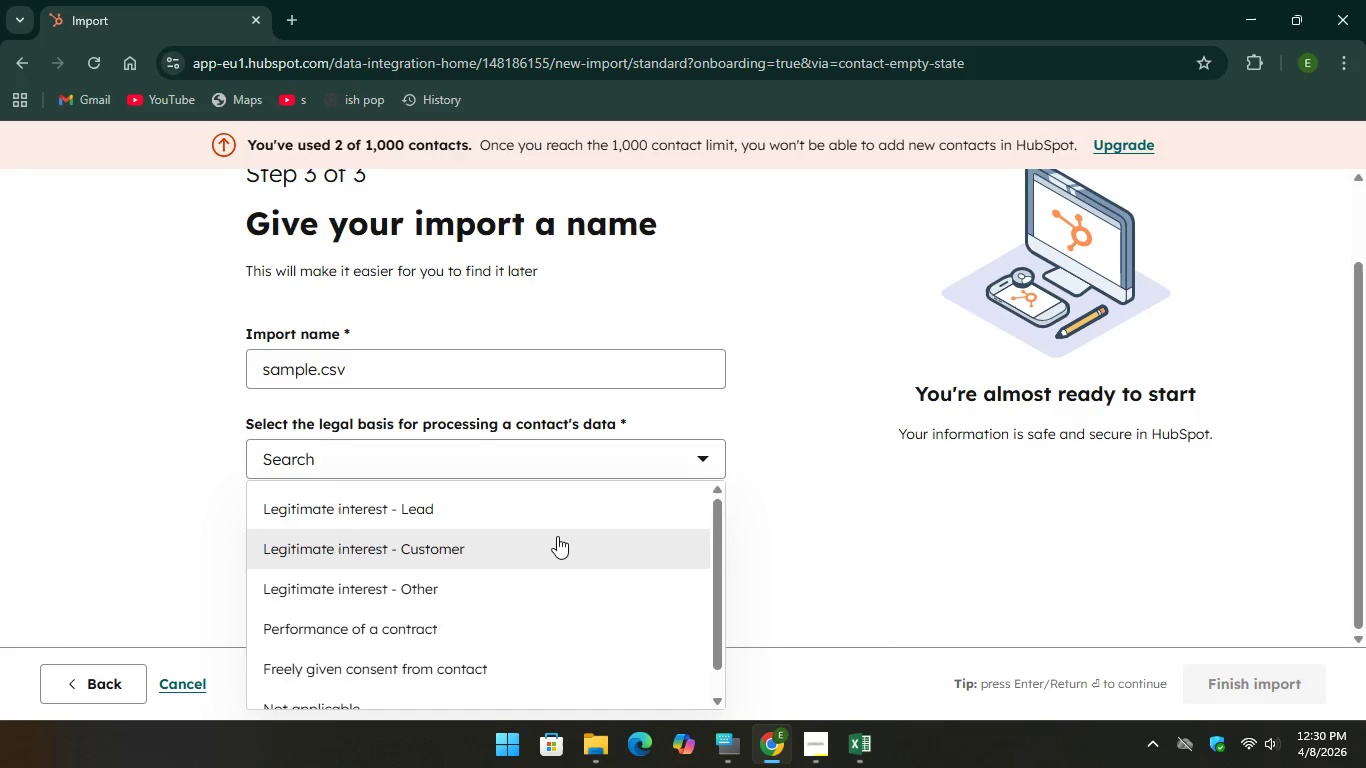 
left_click([557, 536])
 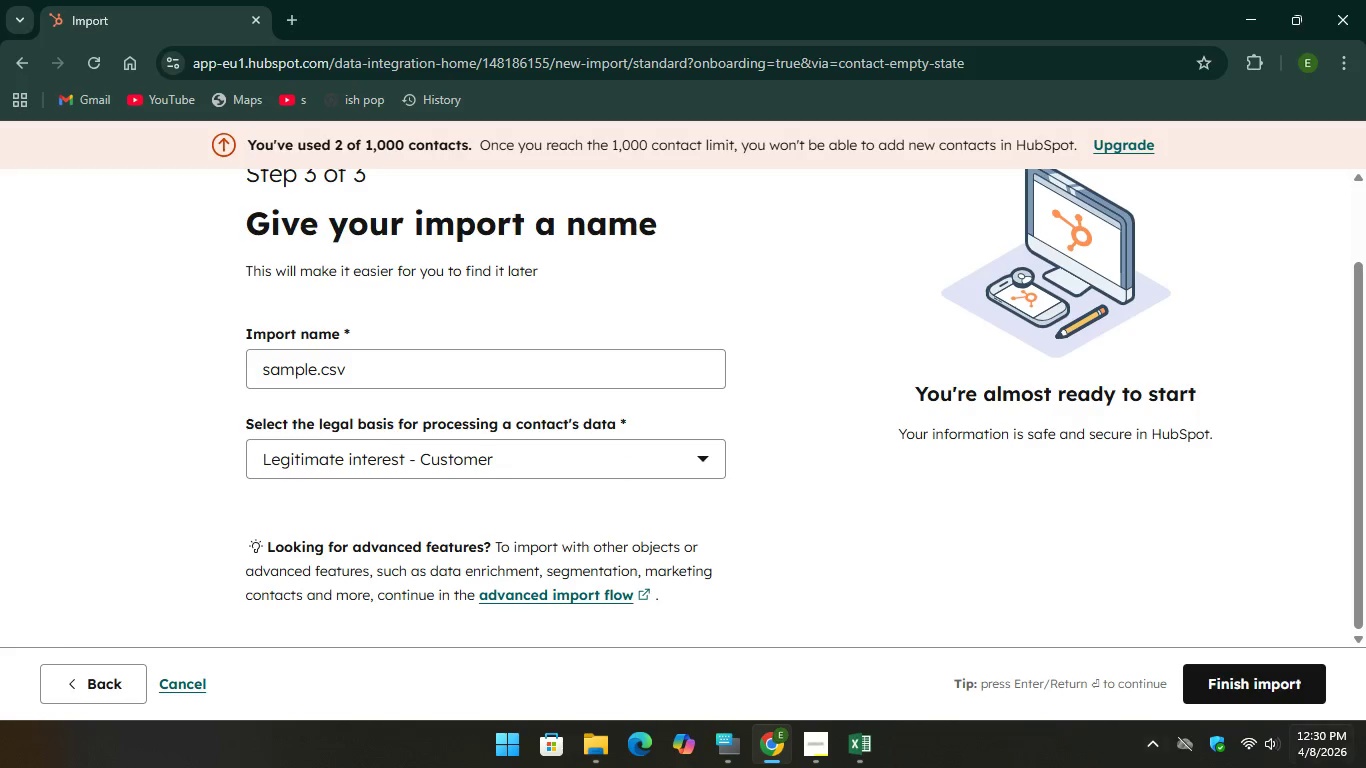 
left_click([1305, 680])
 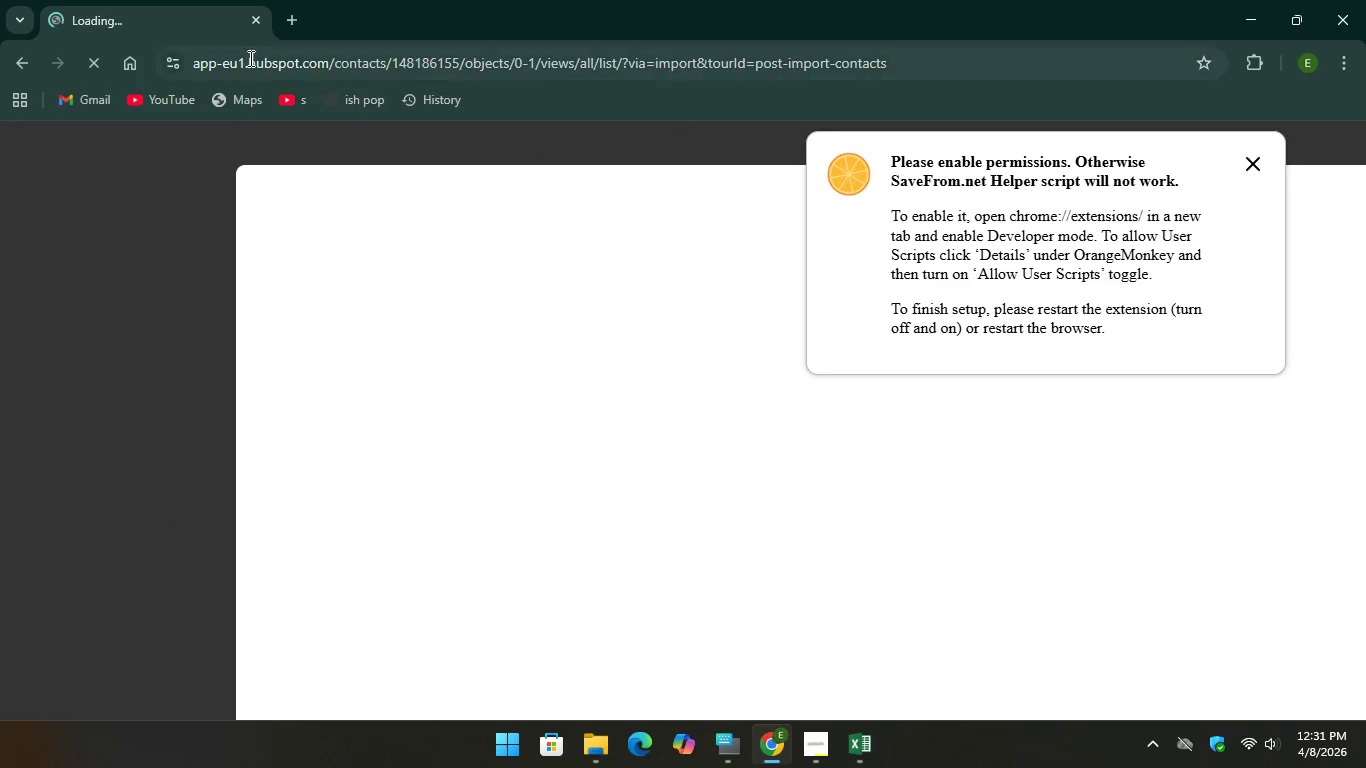 
wait(7.47)
 